 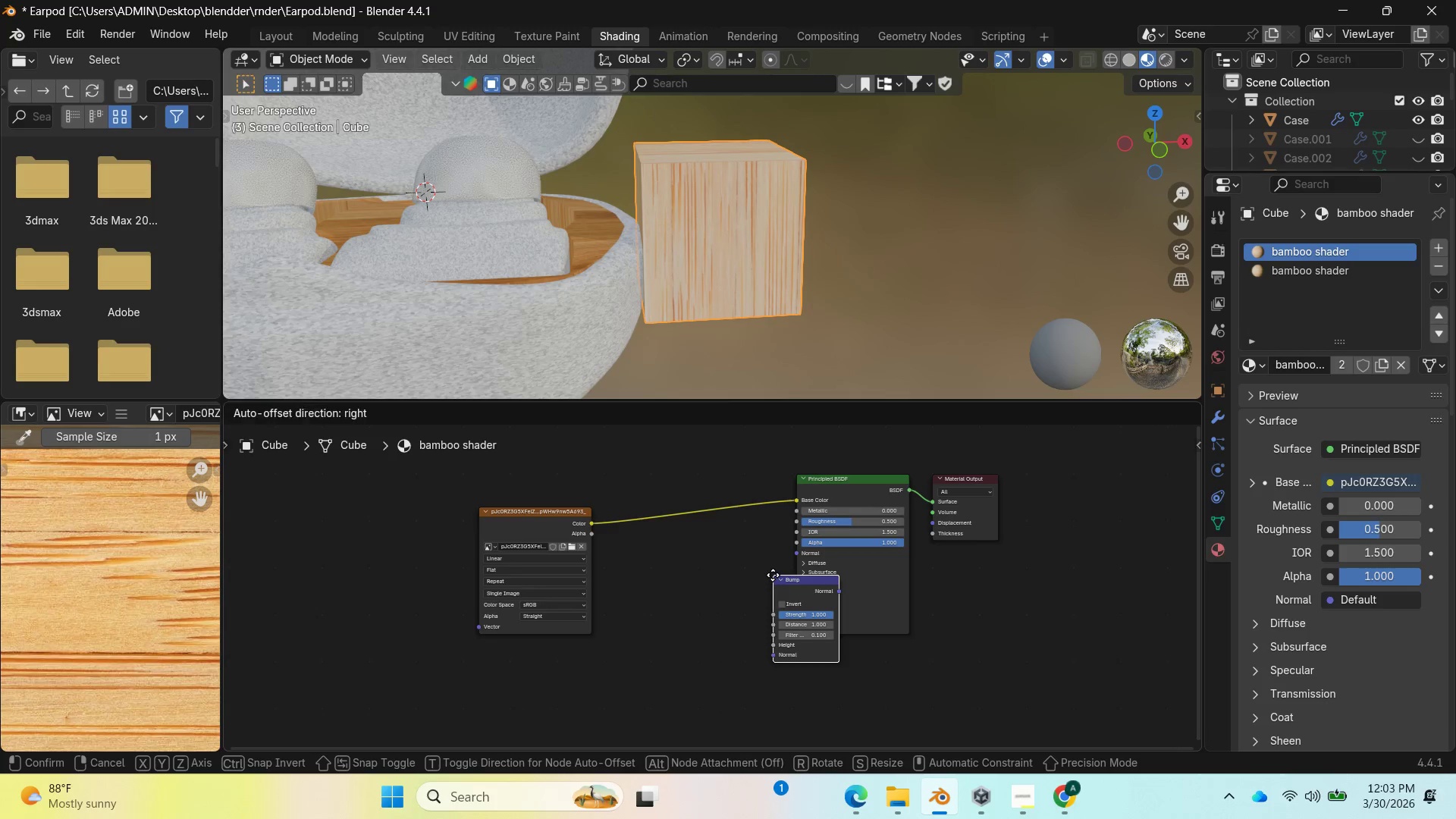 
left_click([665, 603])
 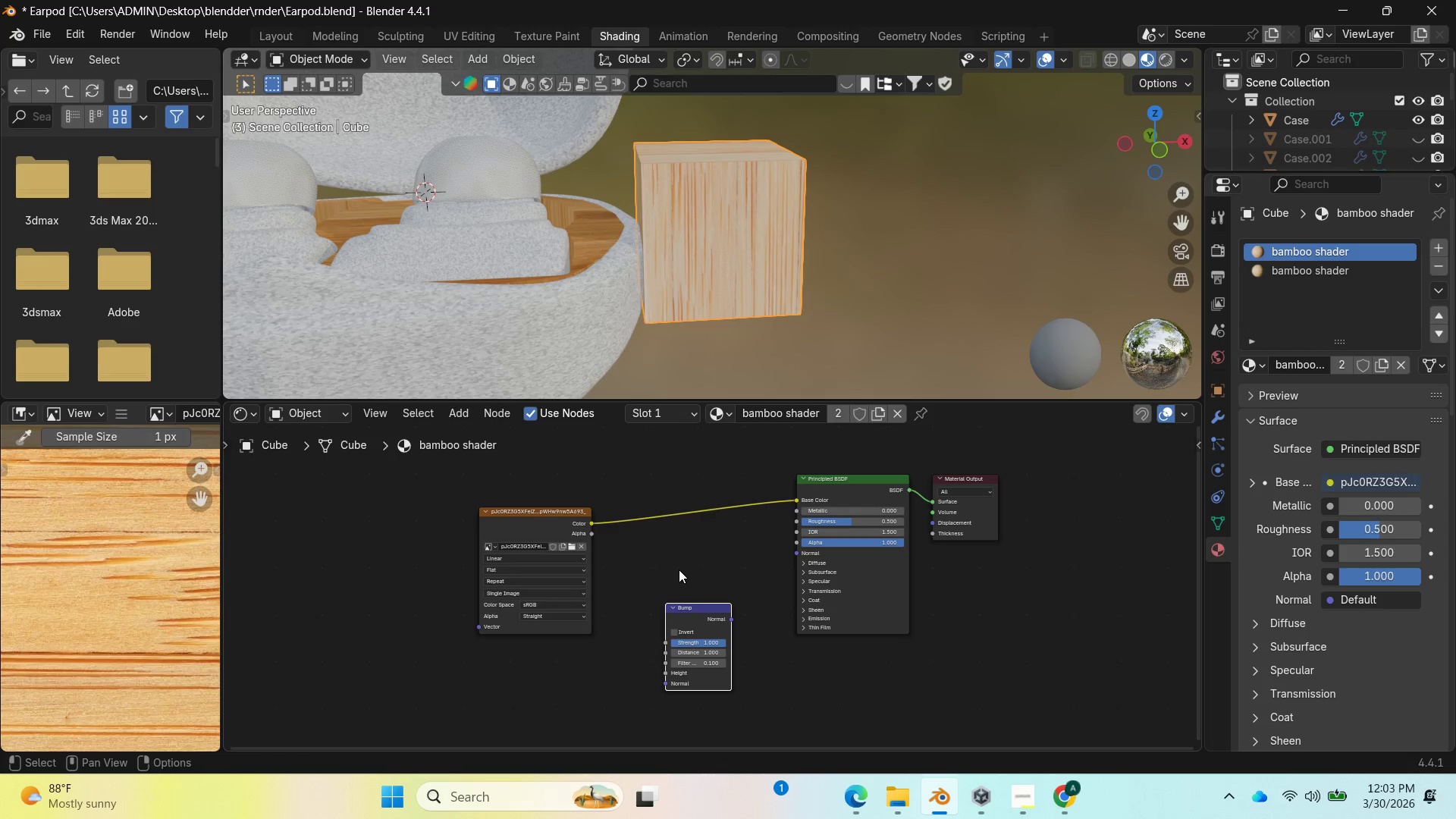 
wait(5.17)
 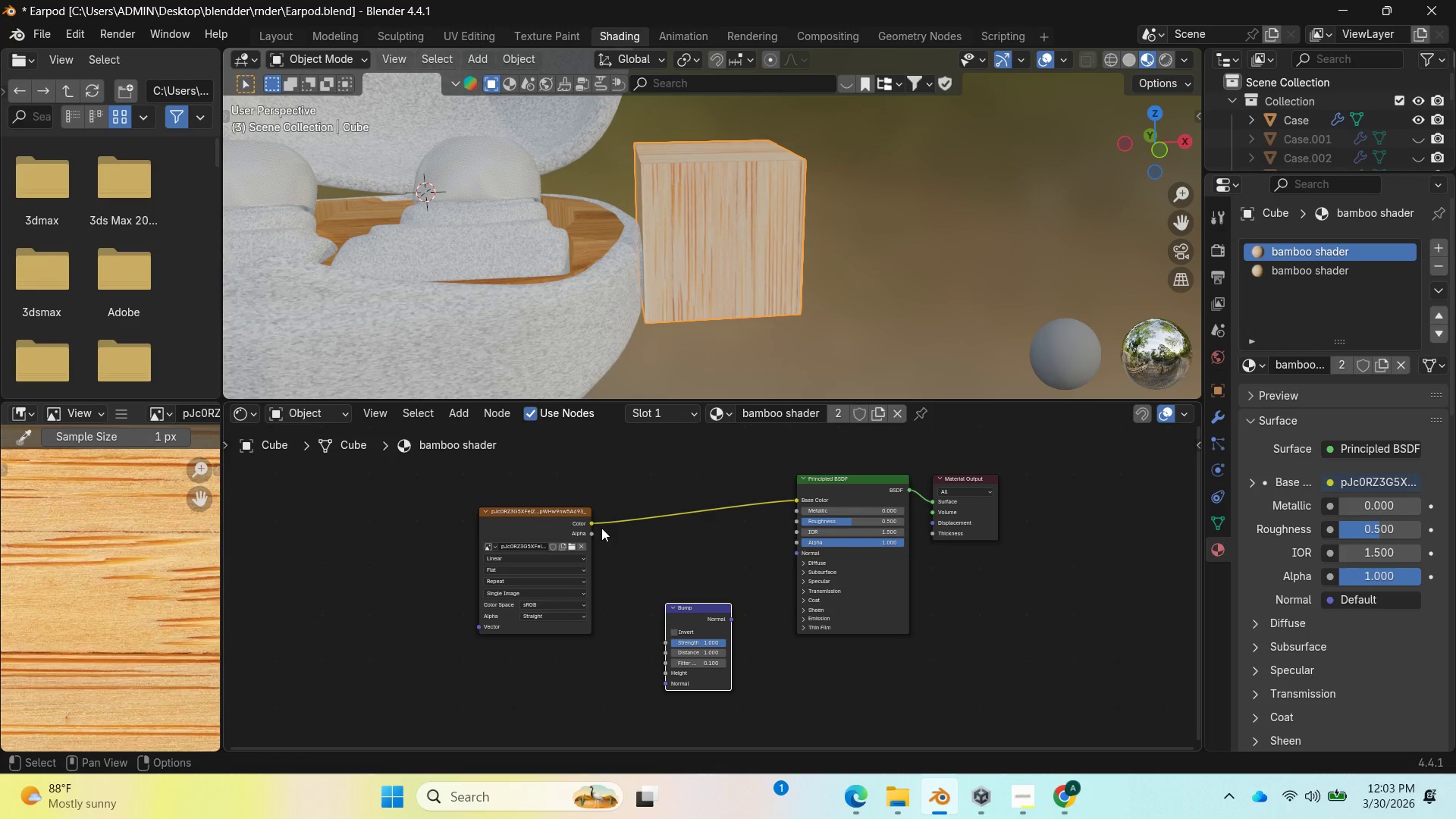 
left_click_drag(start_coordinate=[695, 603], to_coordinate=[689, 538])
 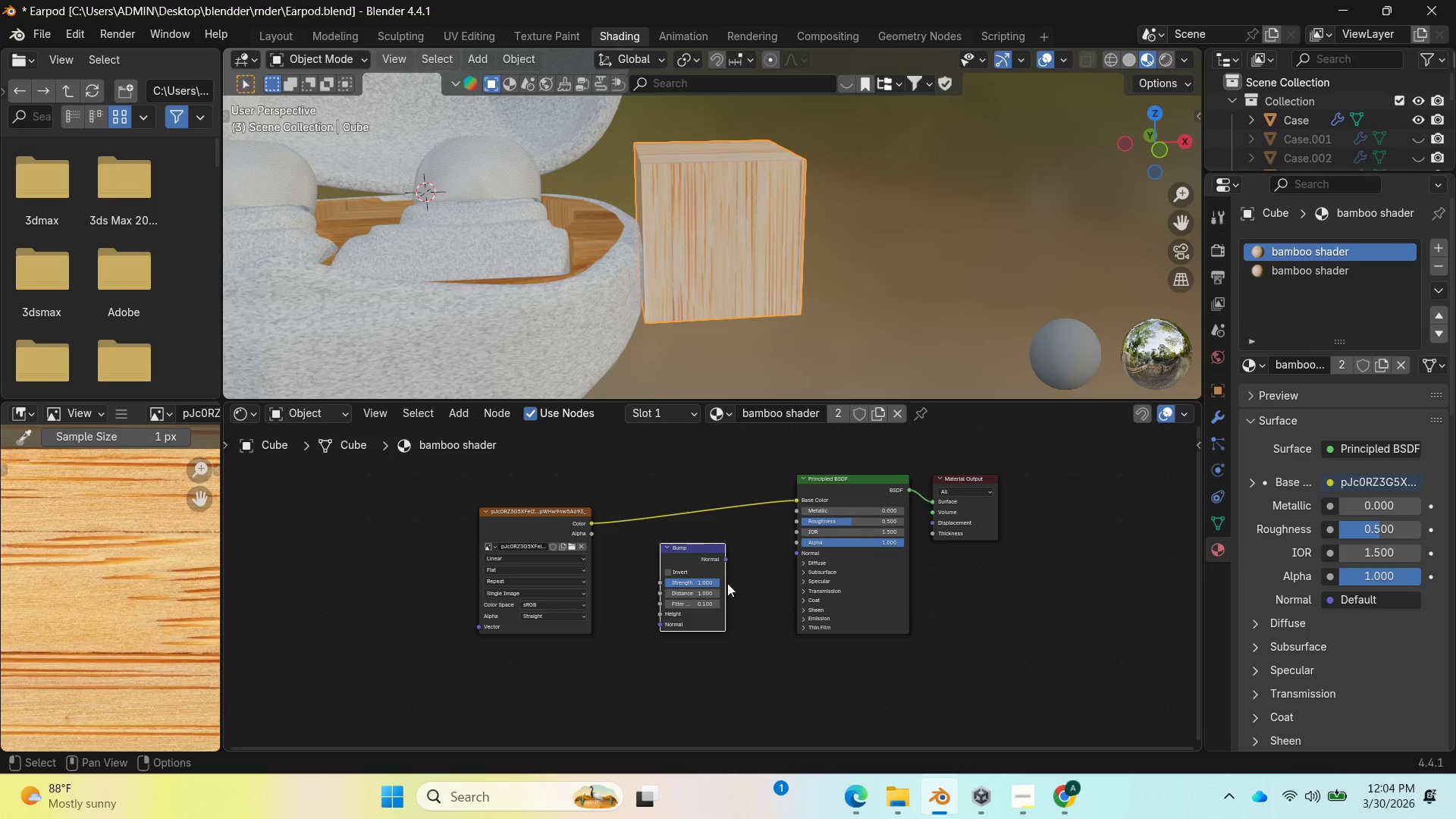 
left_click_drag(start_coordinate=[725, 560], to_coordinate=[803, 551])
 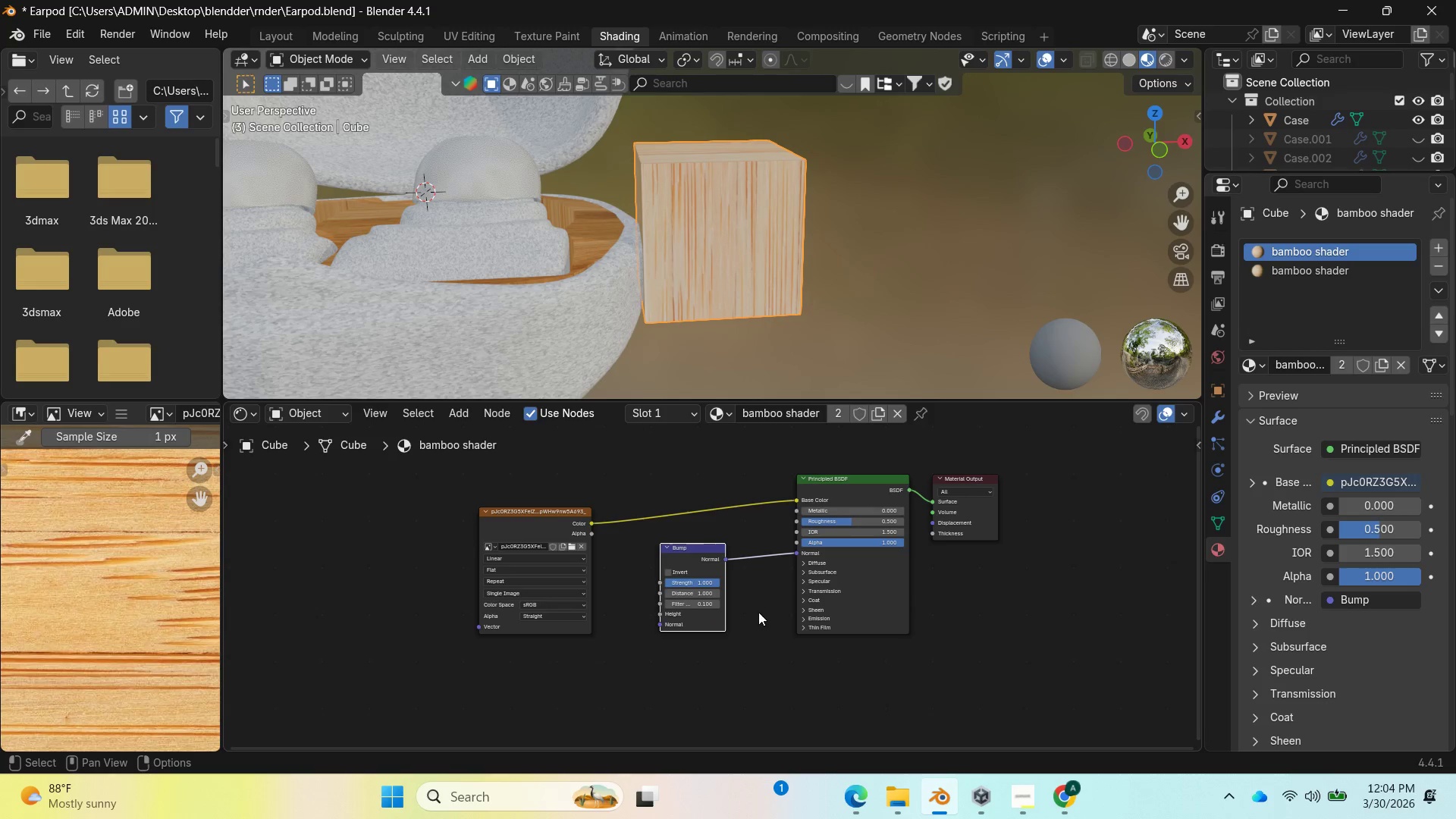 
scroll: coordinate [724, 630], scroll_direction: up, amount: 10.0
 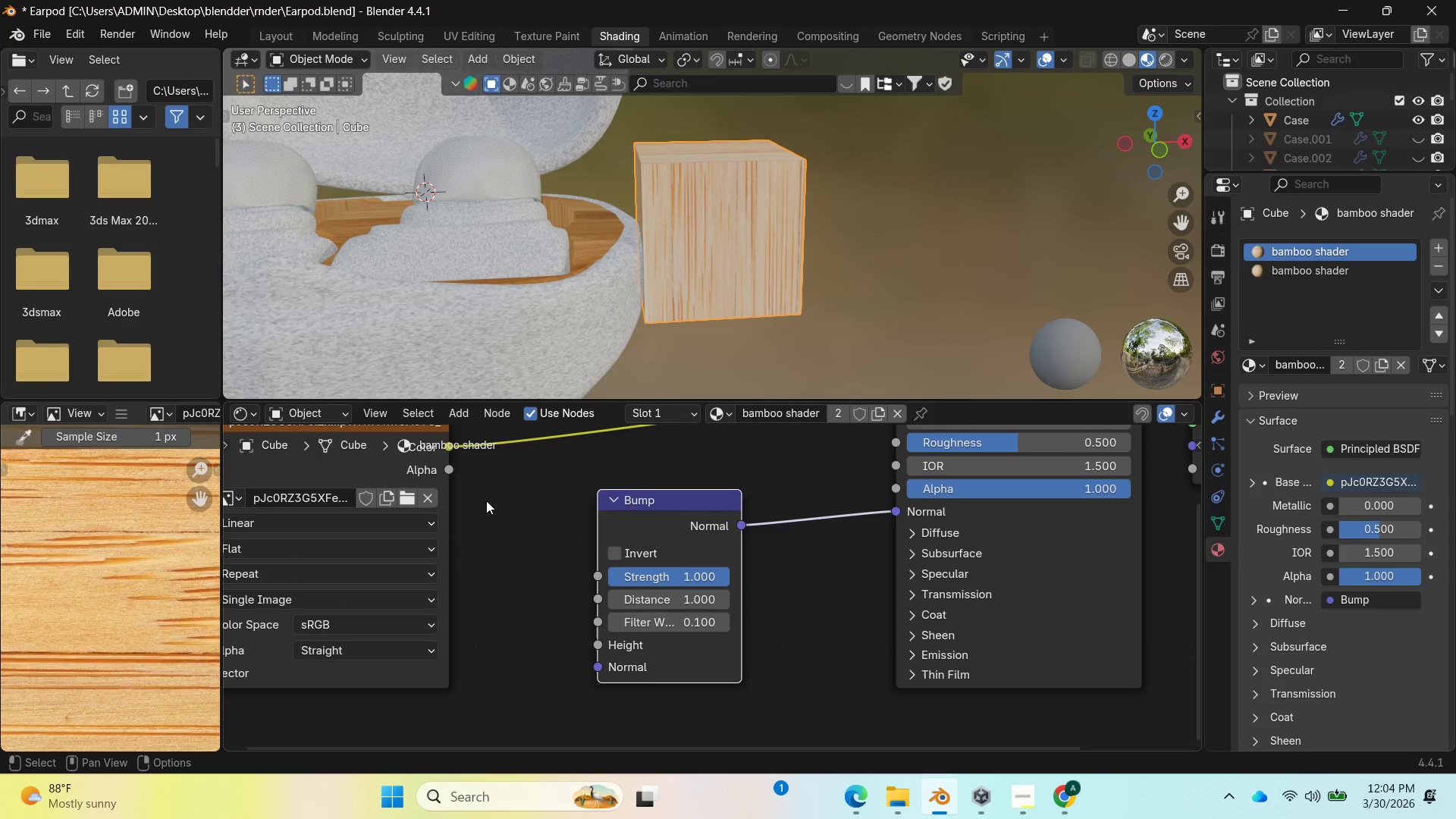 
left_click_drag(start_coordinate=[457, 470], to_coordinate=[604, 601])
 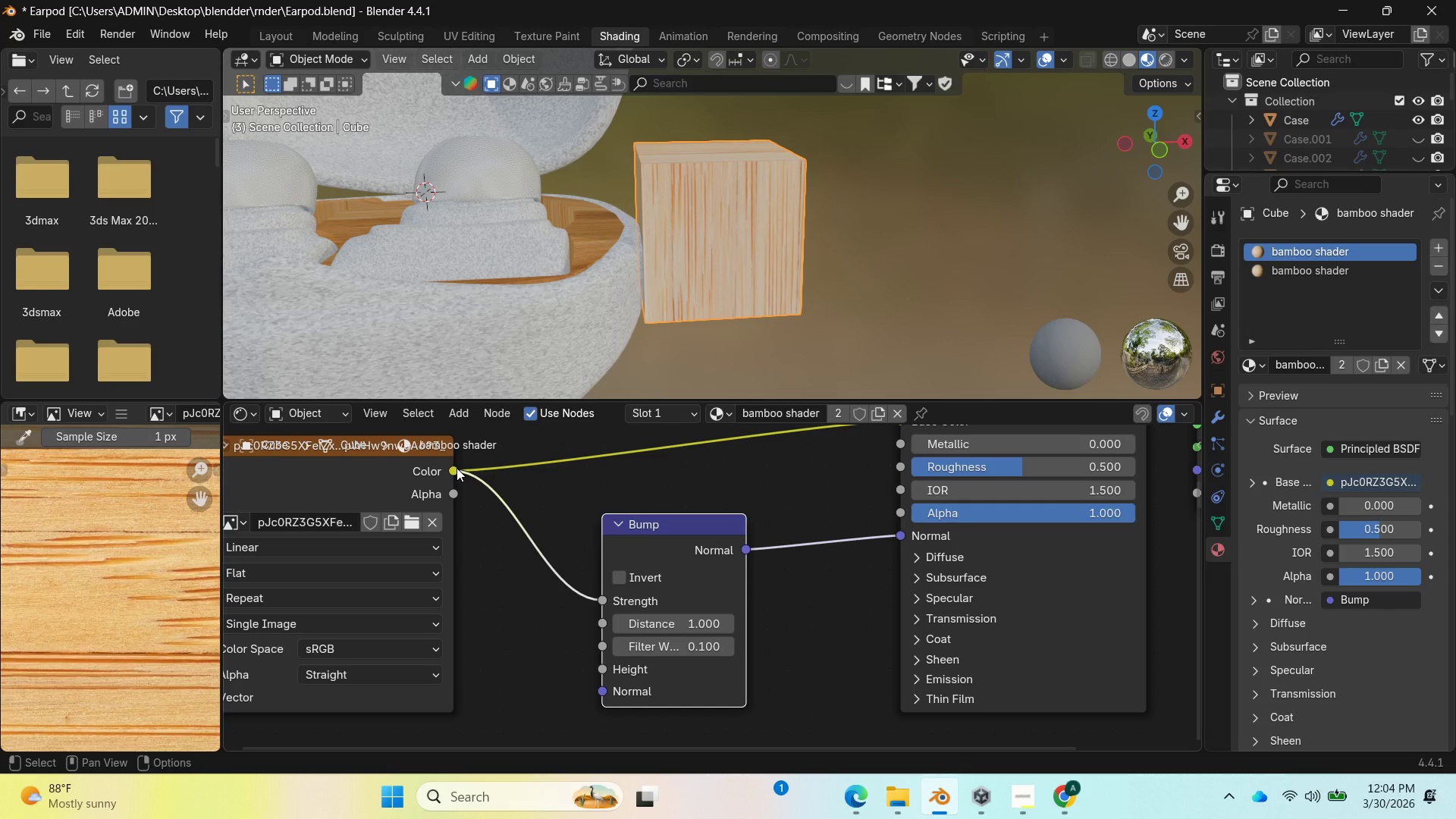 
left_click_drag(start_coordinate=[457, 468], to_coordinate=[603, 688])
 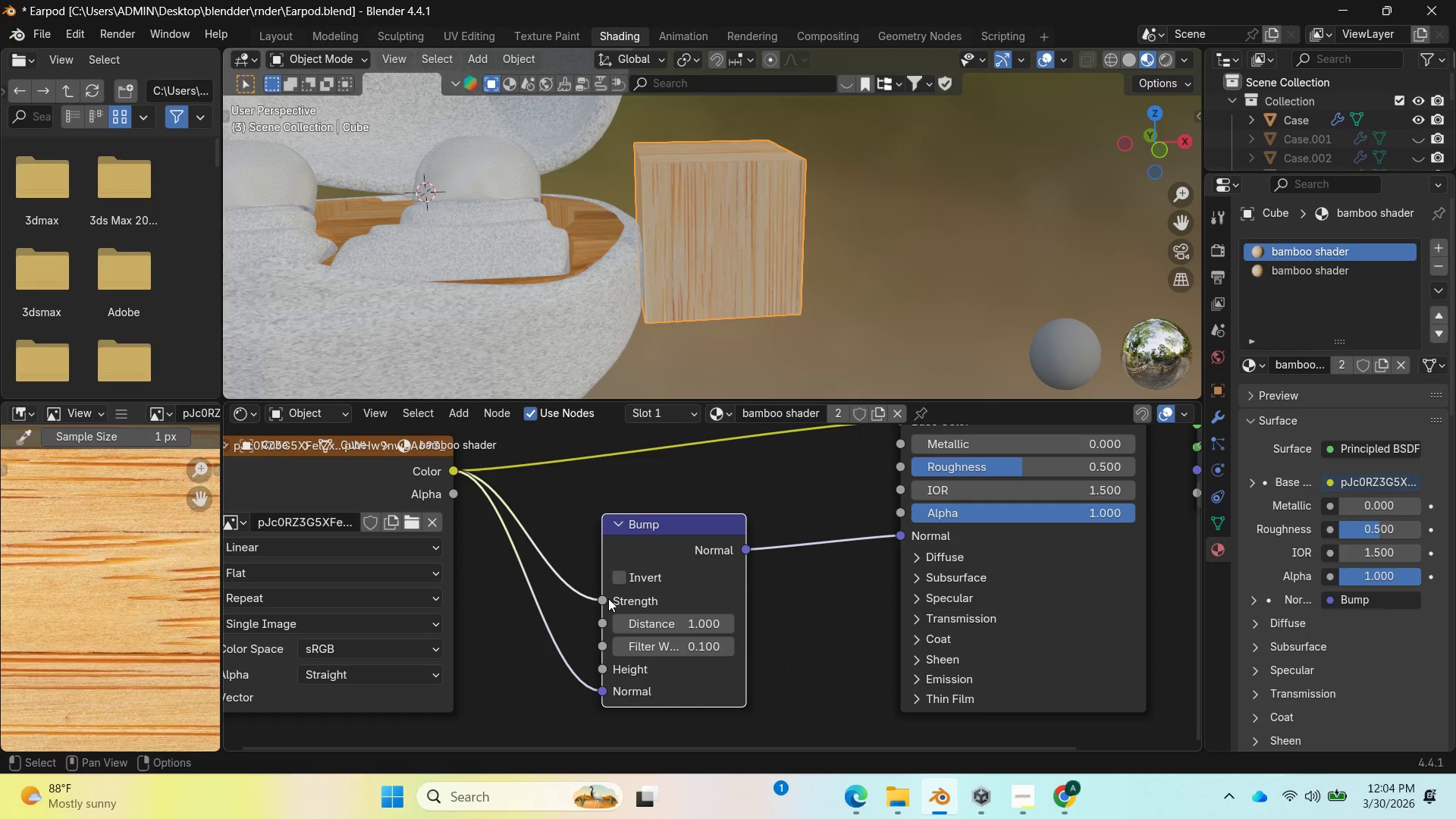 
left_click_drag(start_coordinate=[606, 598], to_coordinate=[459, 479])
 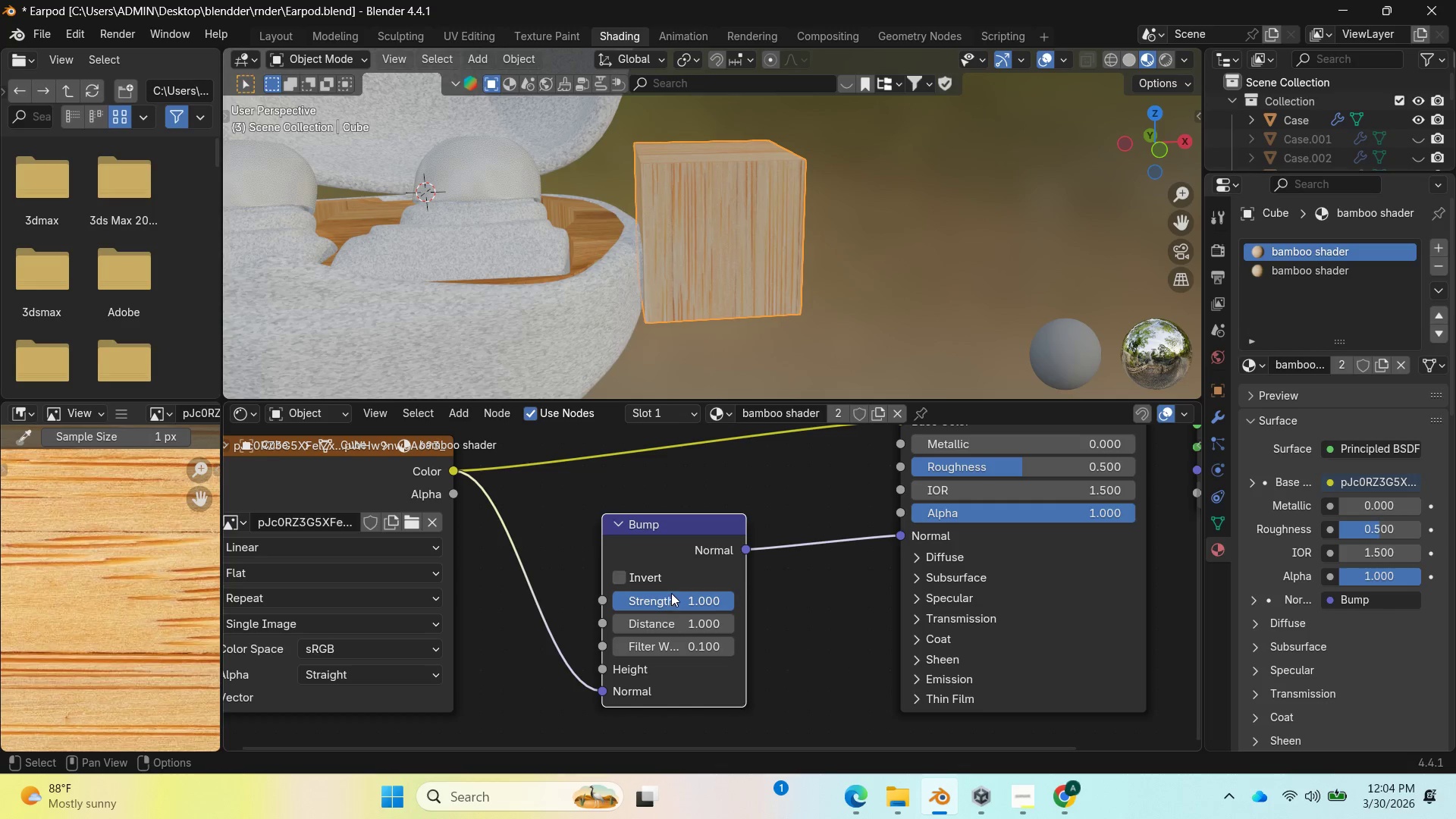 
left_click([677, 598])
 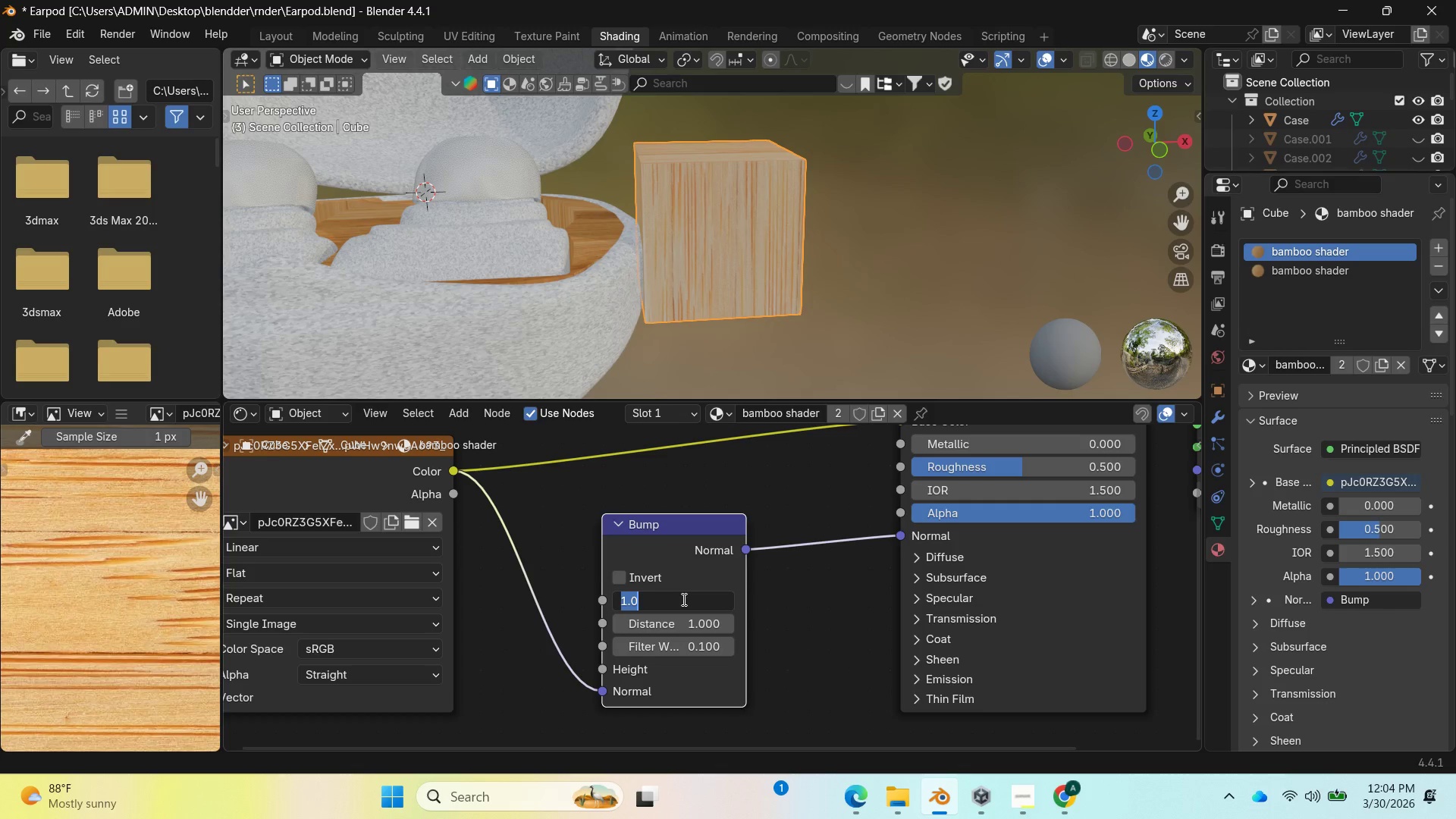 
wait(5.39)
 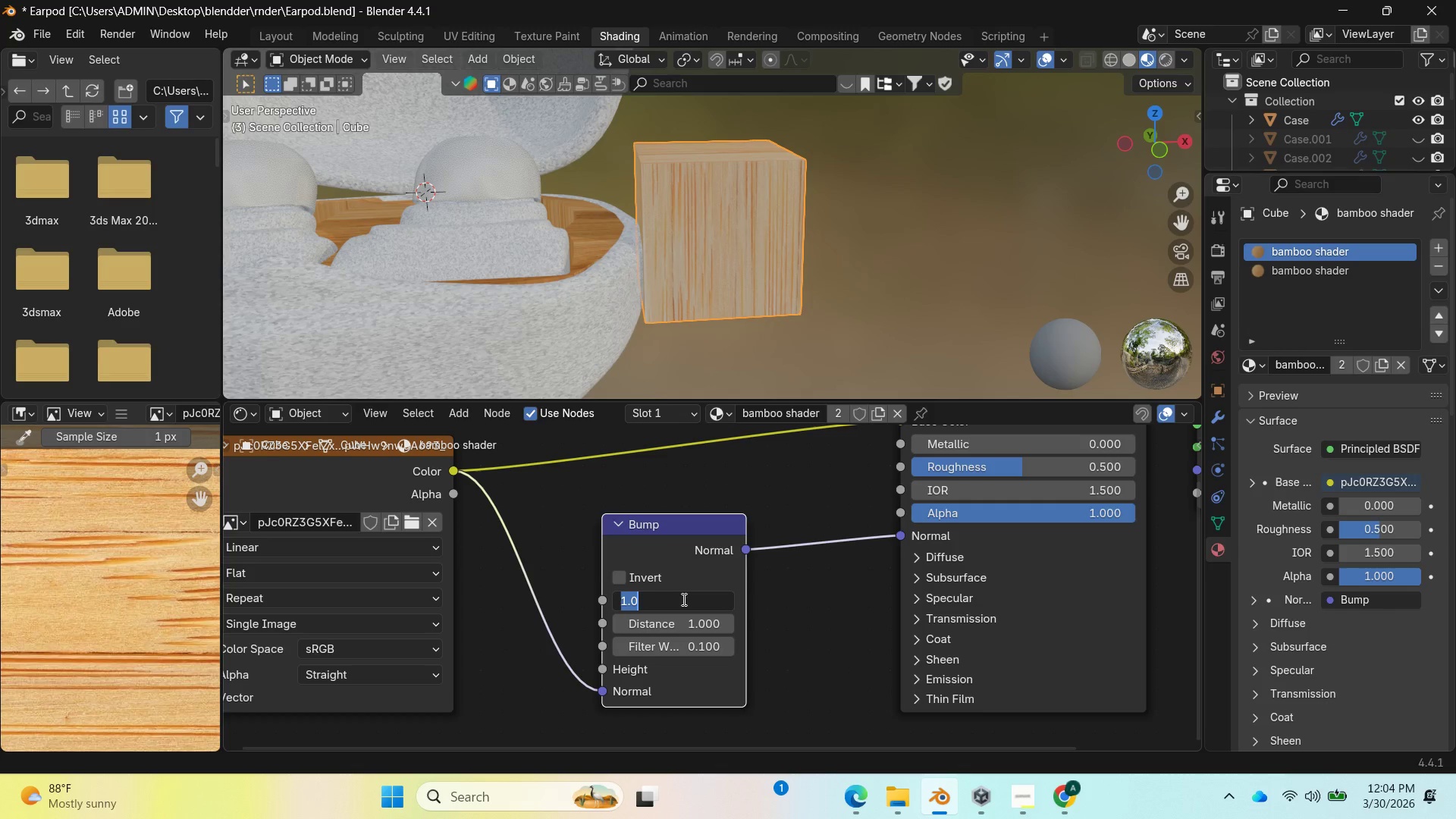 
key(Period)
 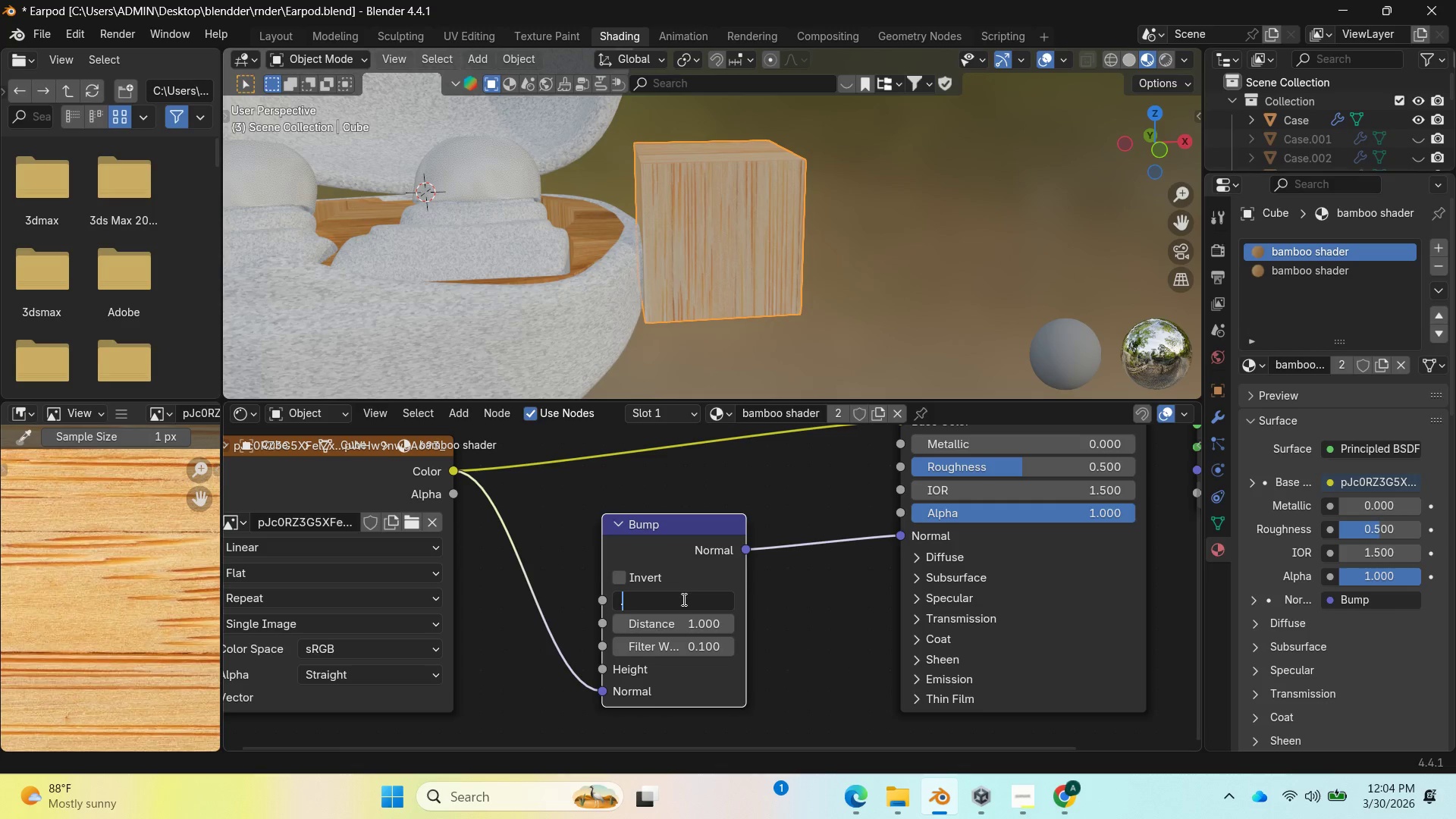 
key(2)
 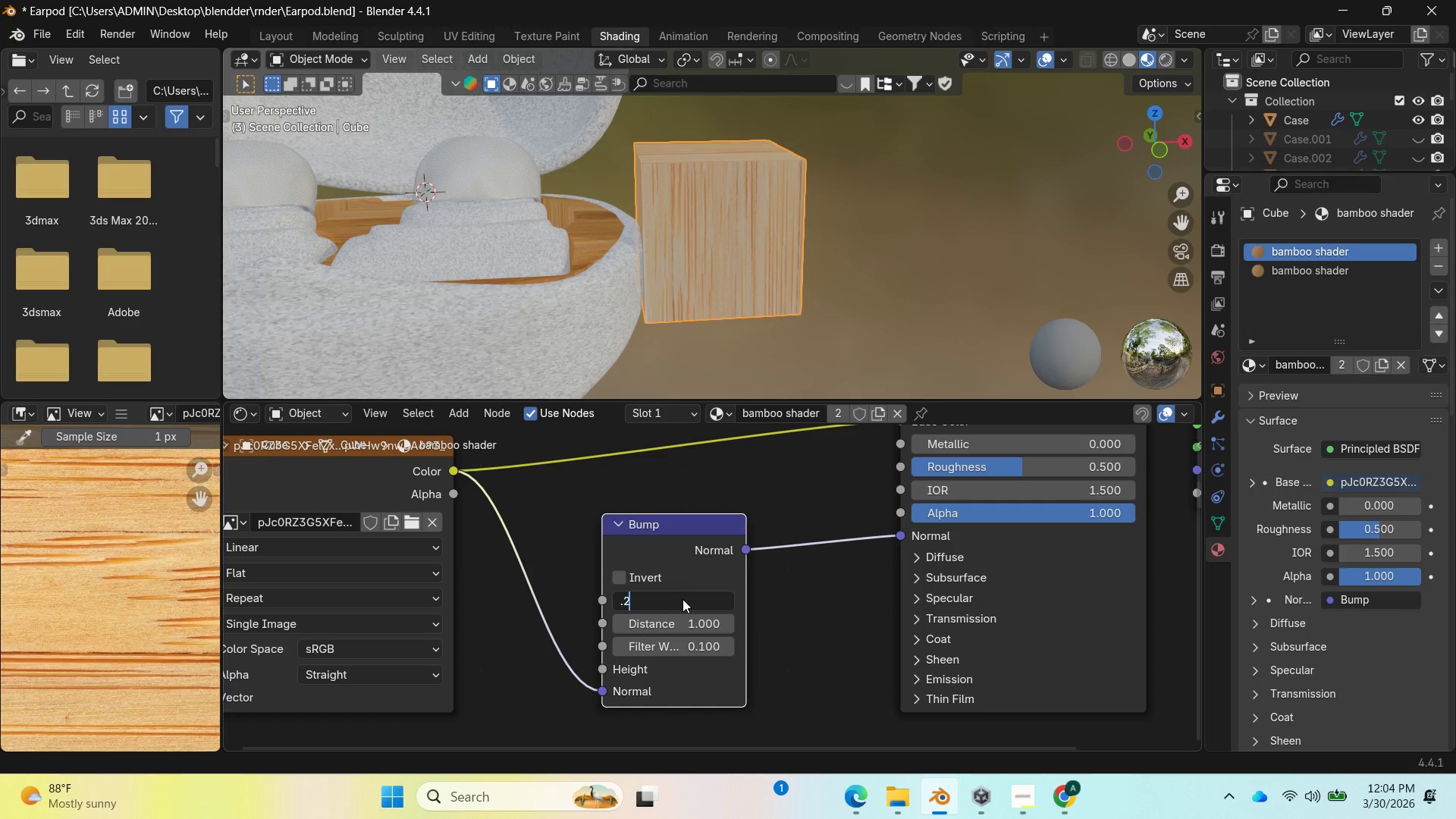 
key(Enter)
 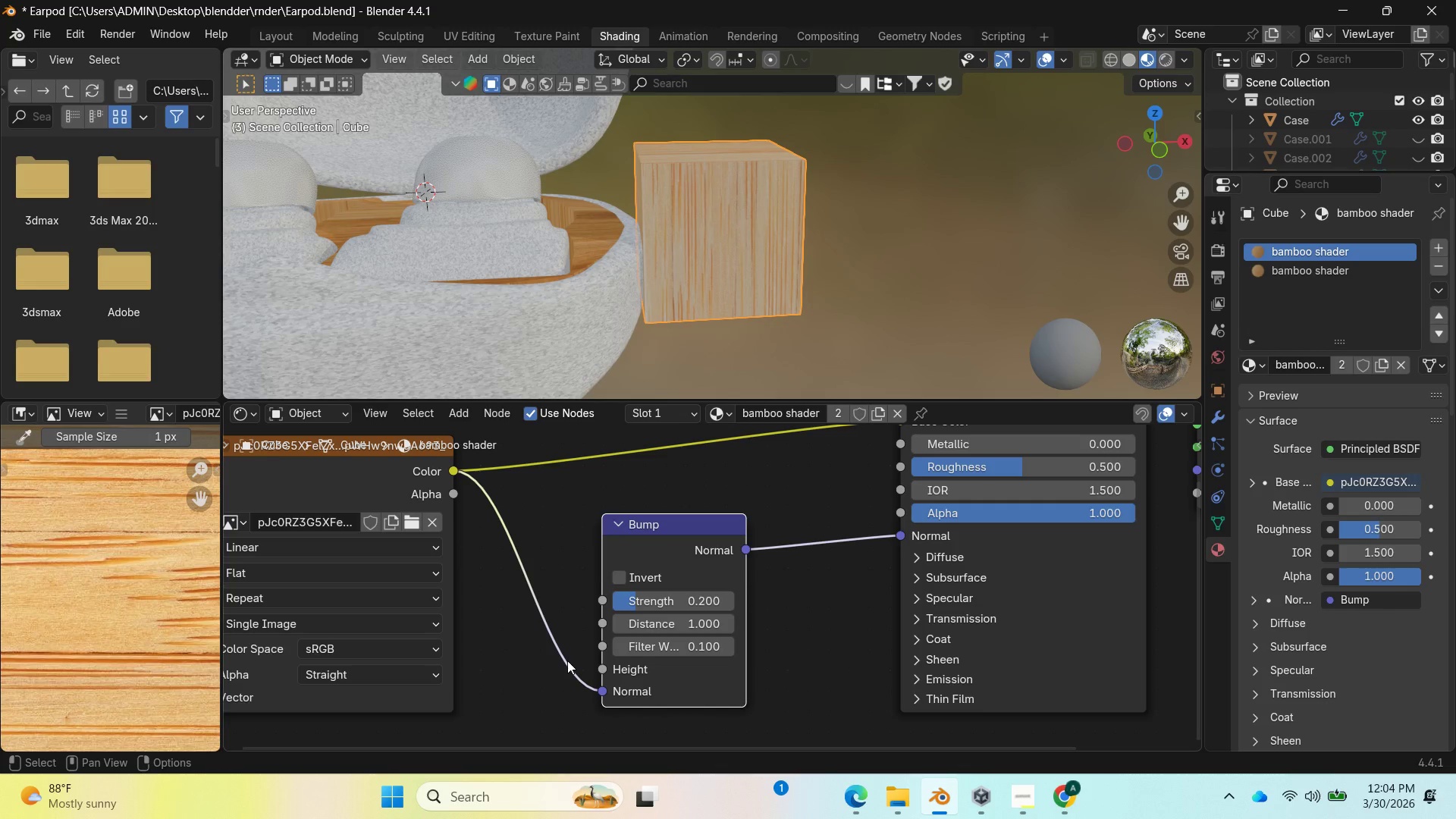 
wait(13.7)
 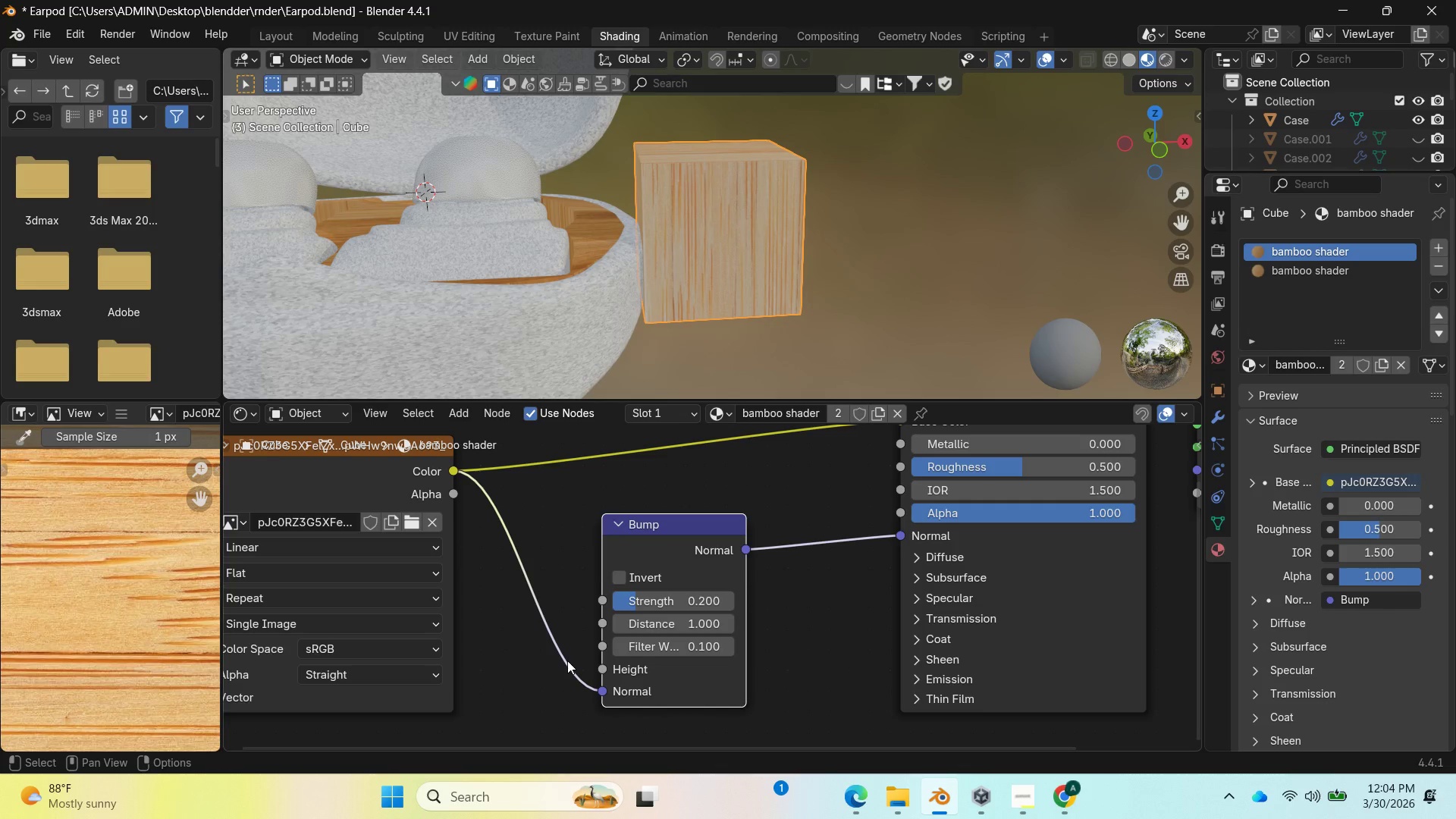 
left_click_drag(start_coordinate=[460, 468], to_coordinate=[620, 672])
 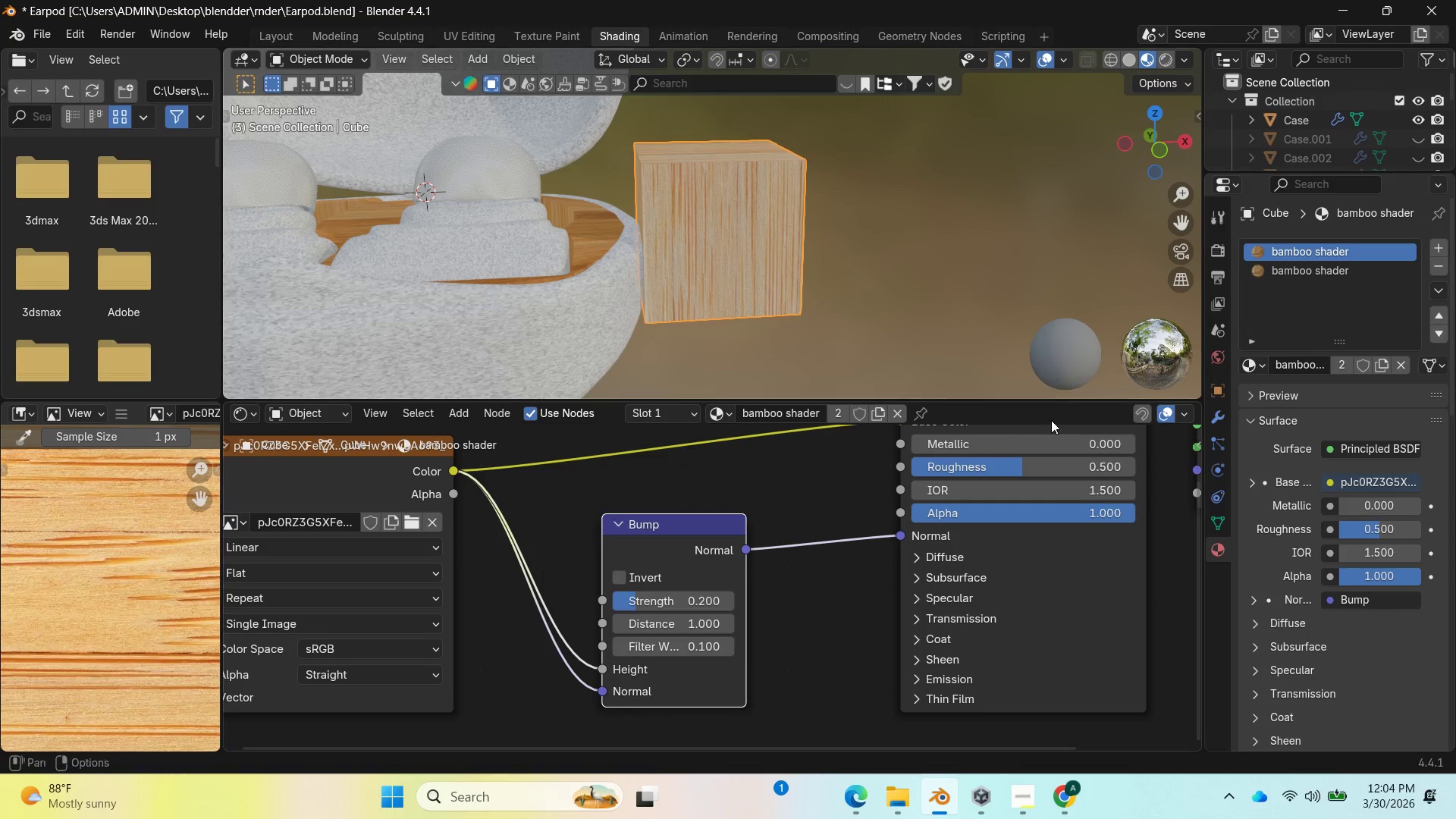 
left_click_drag(start_coordinate=[1169, 127], to_coordinate=[224, 127])
 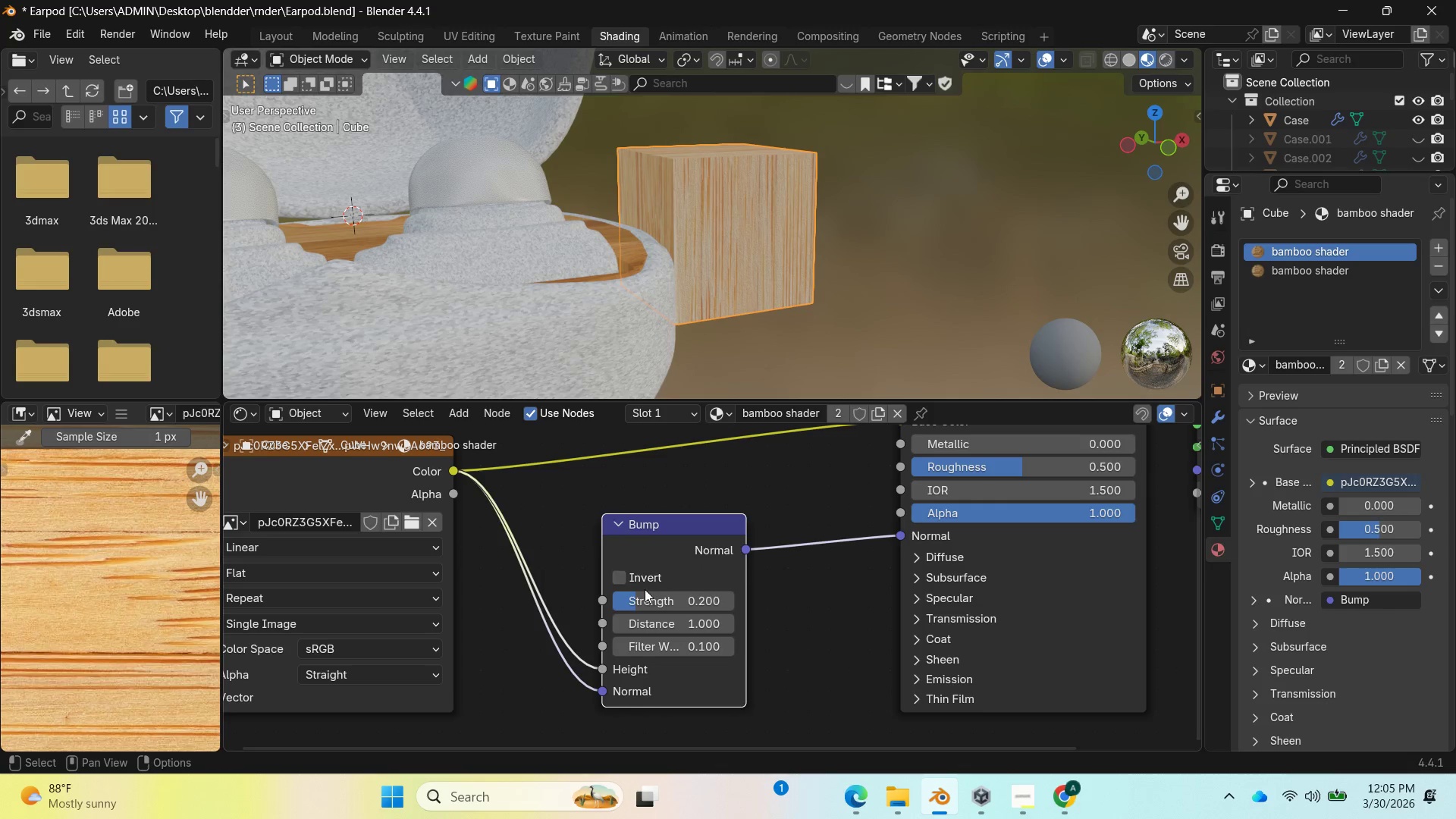 
left_click_drag(start_coordinate=[631, 594], to_coordinate=[667, 597])
 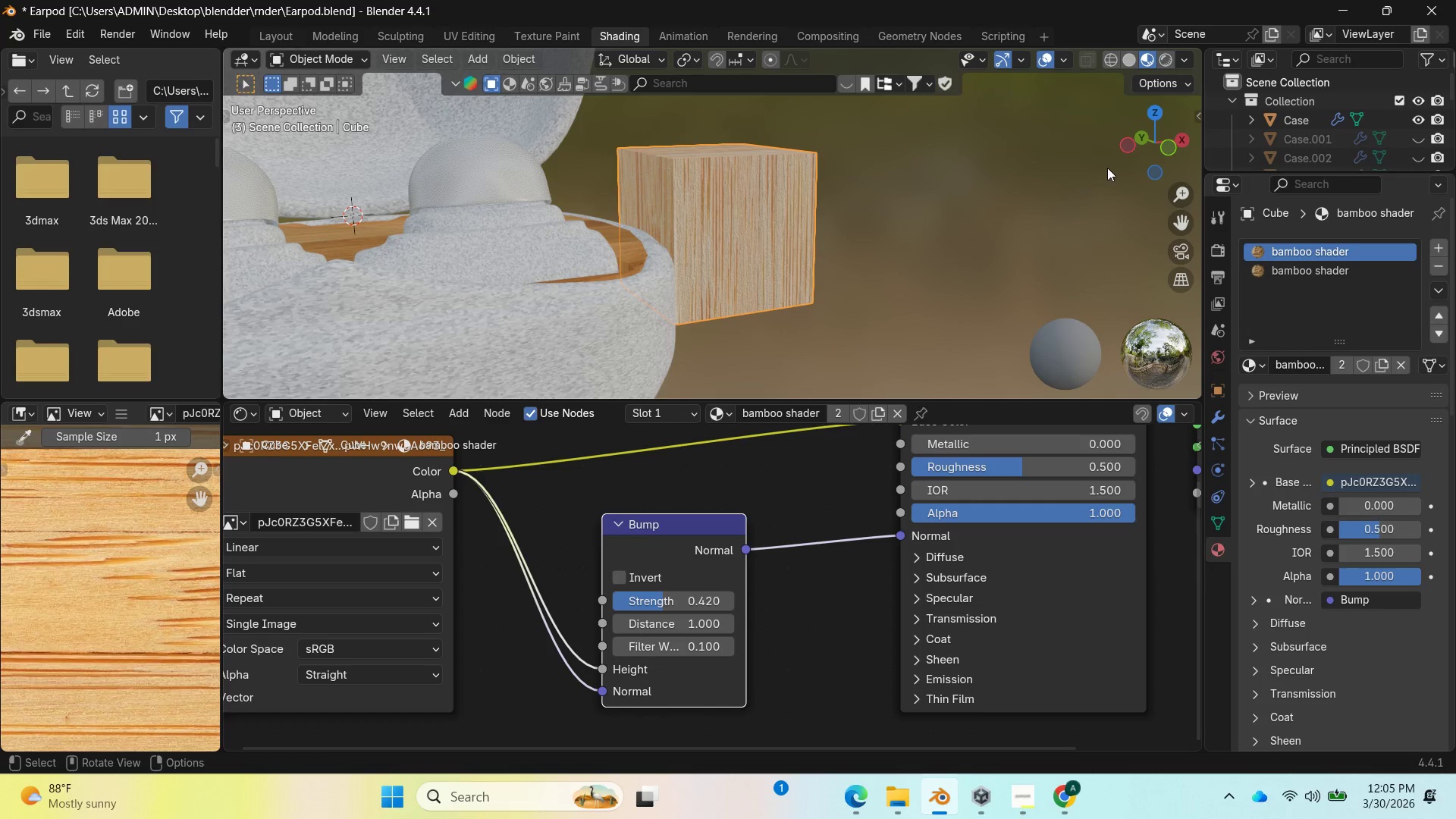 
left_click_drag(start_coordinate=[1153, 142], to_coordinate=[975, 164])
 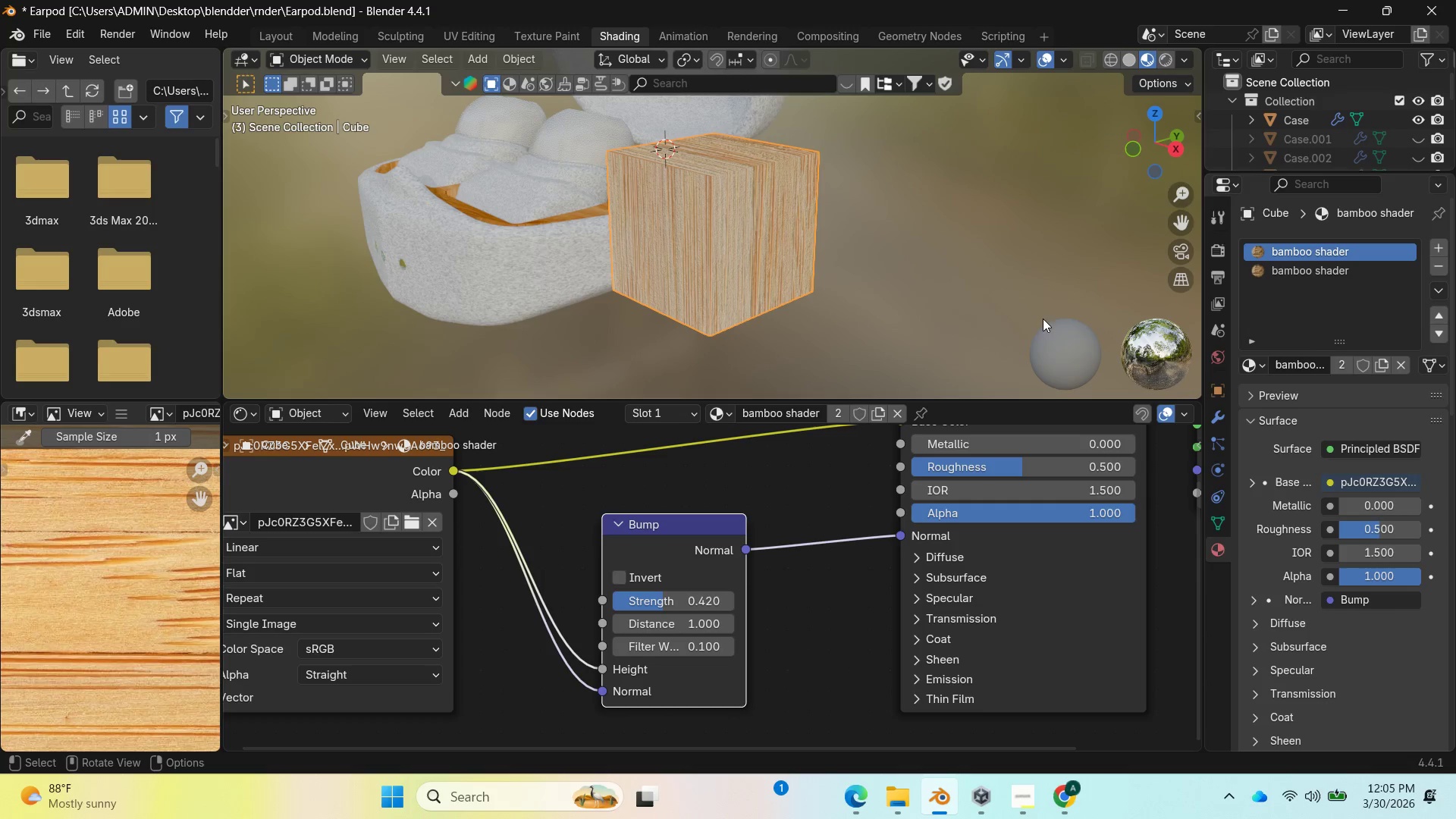 
scroll: coordinate [903, 275], scroll_direction: down, amount: 3.0
 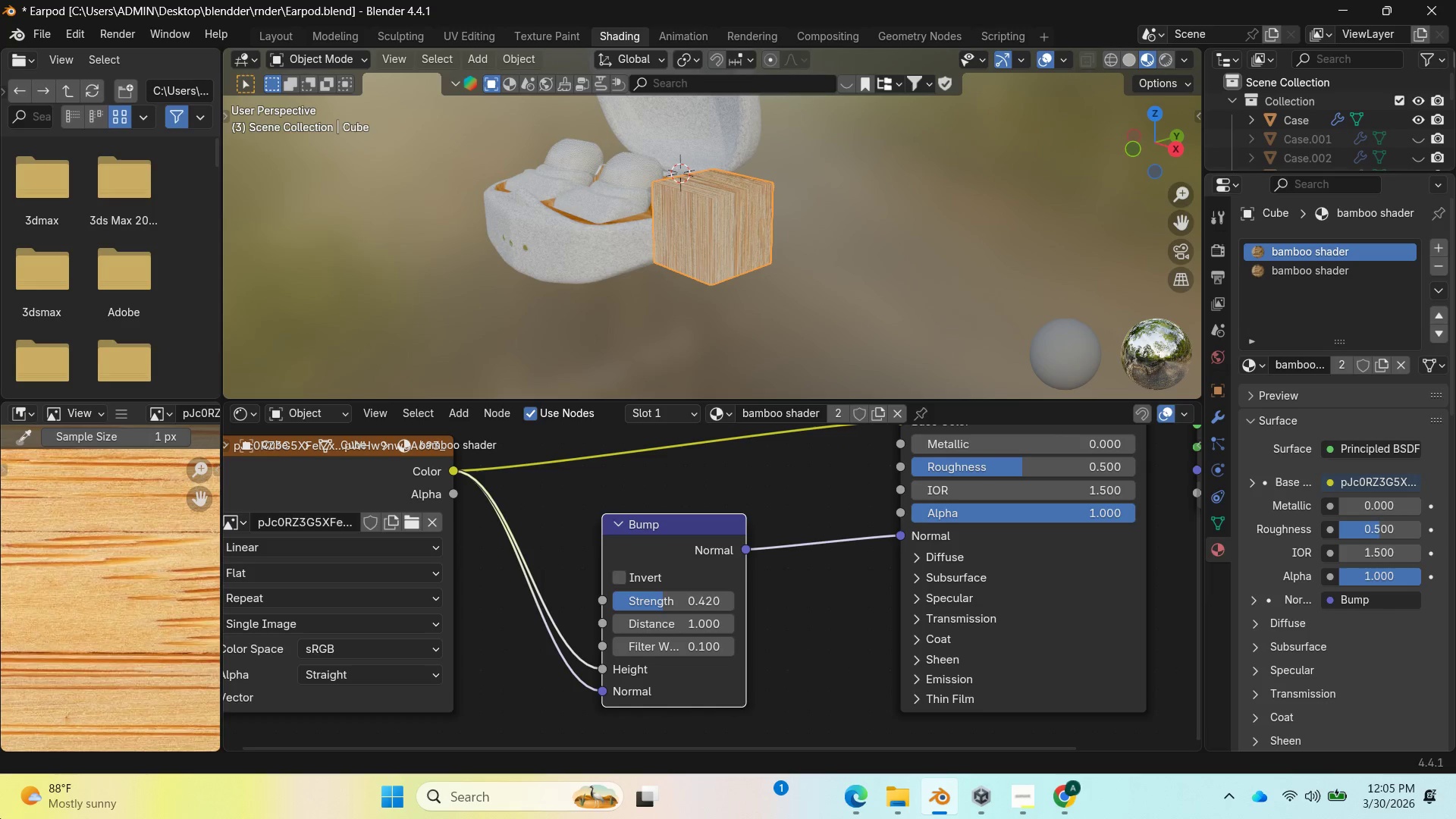 
wait(5.65)
 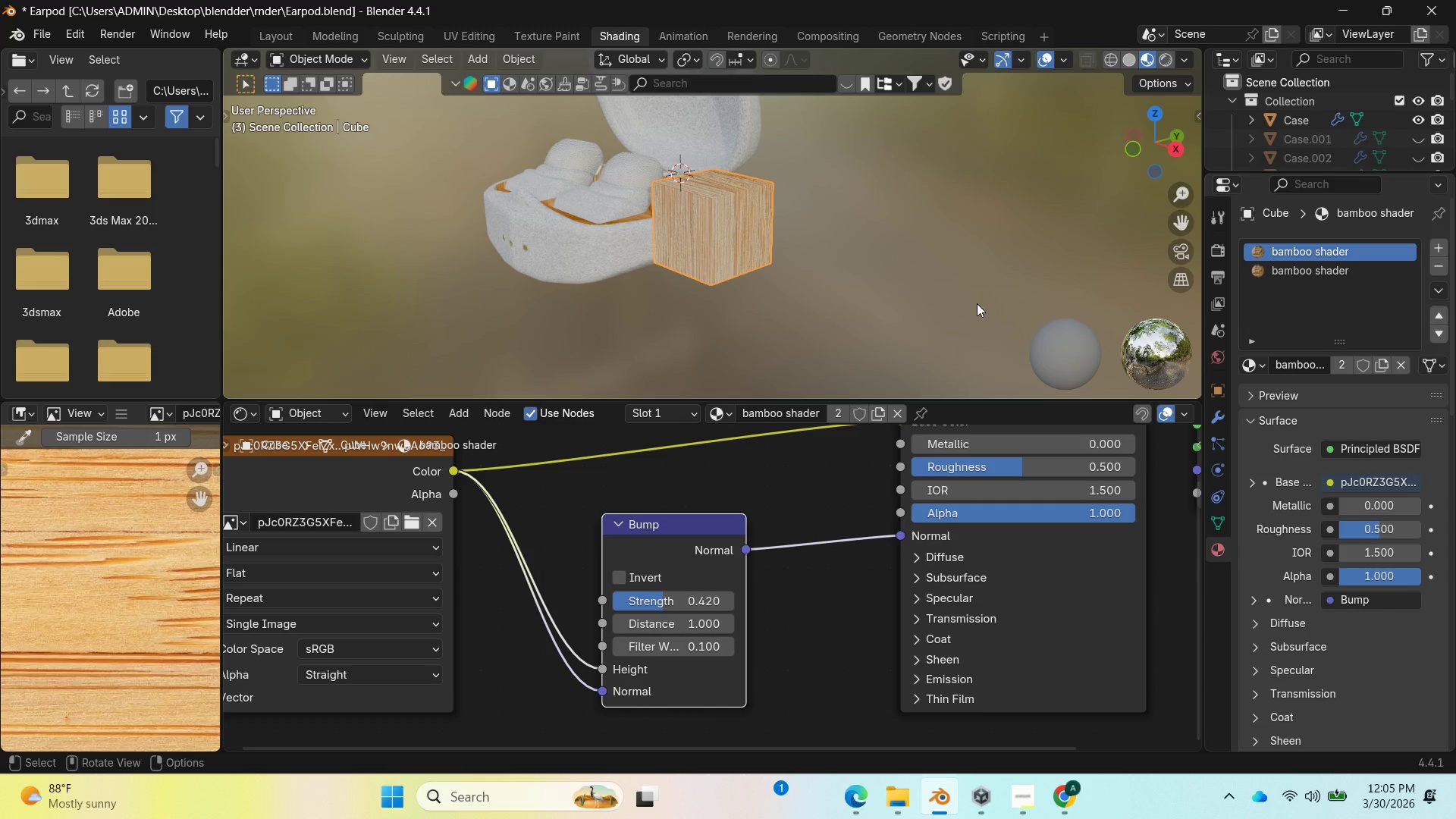 
mouse_move([1441, 247])
 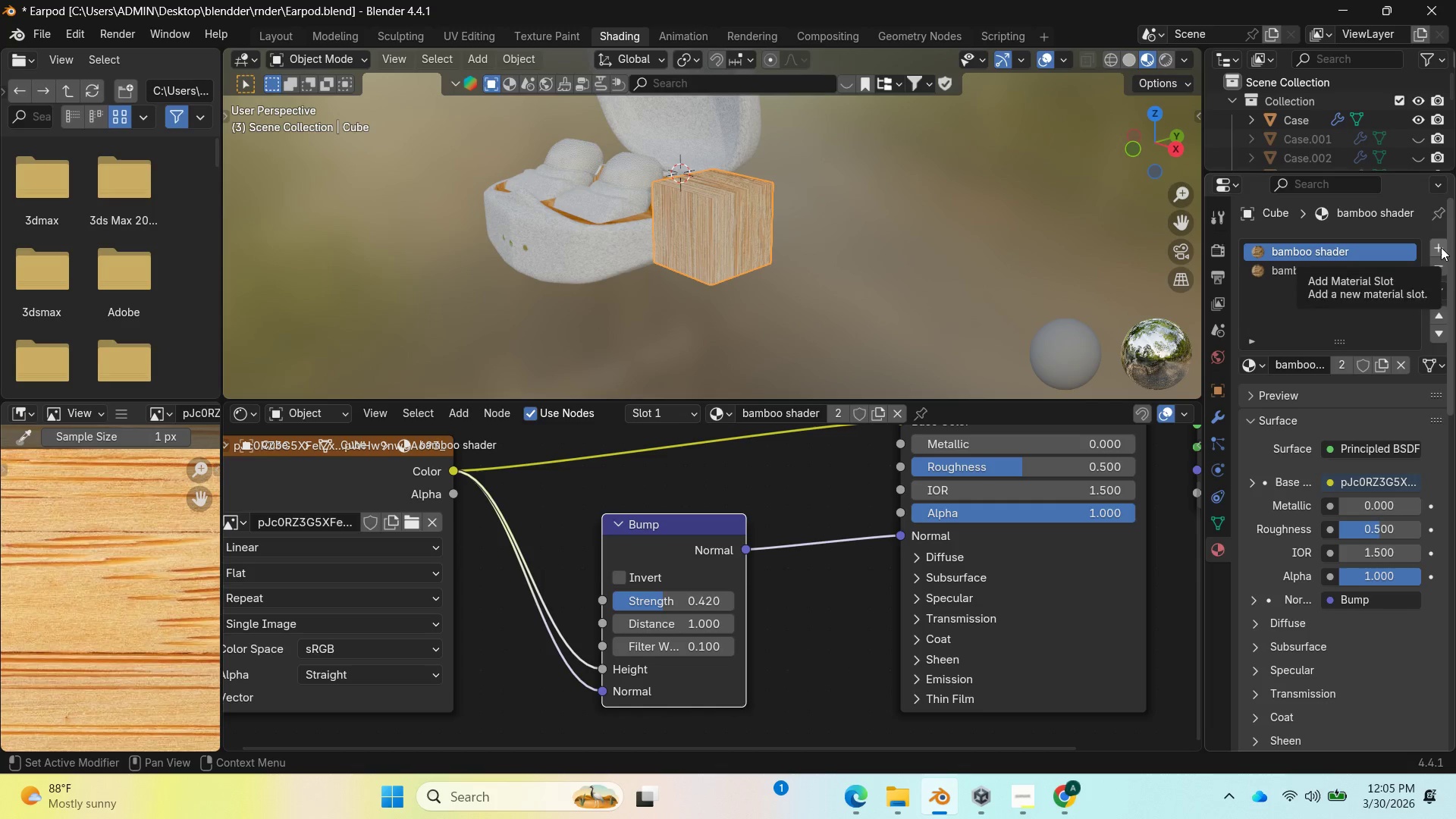 
left_click([1441, 247])
 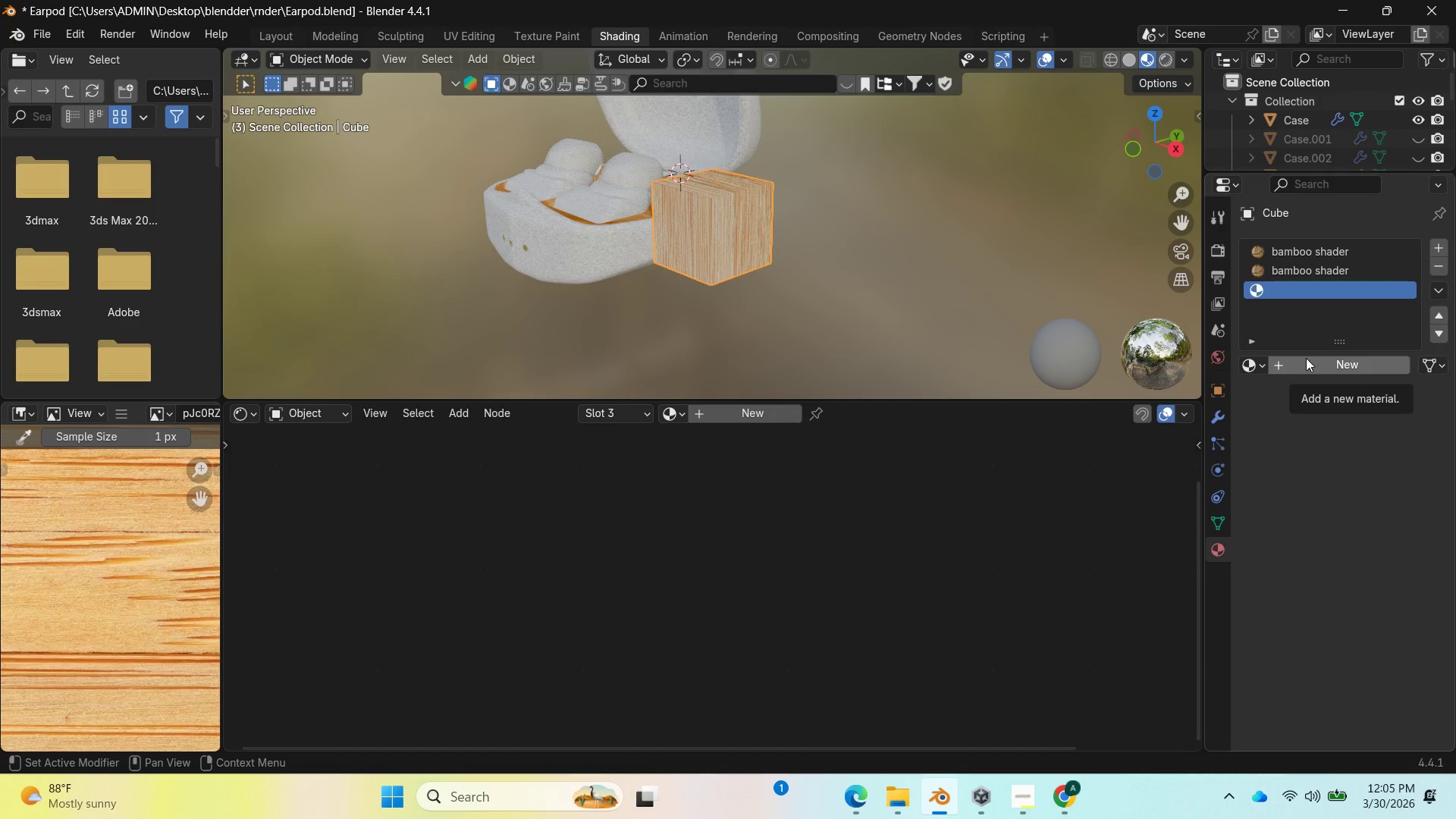 
left_click([1306, 358])
 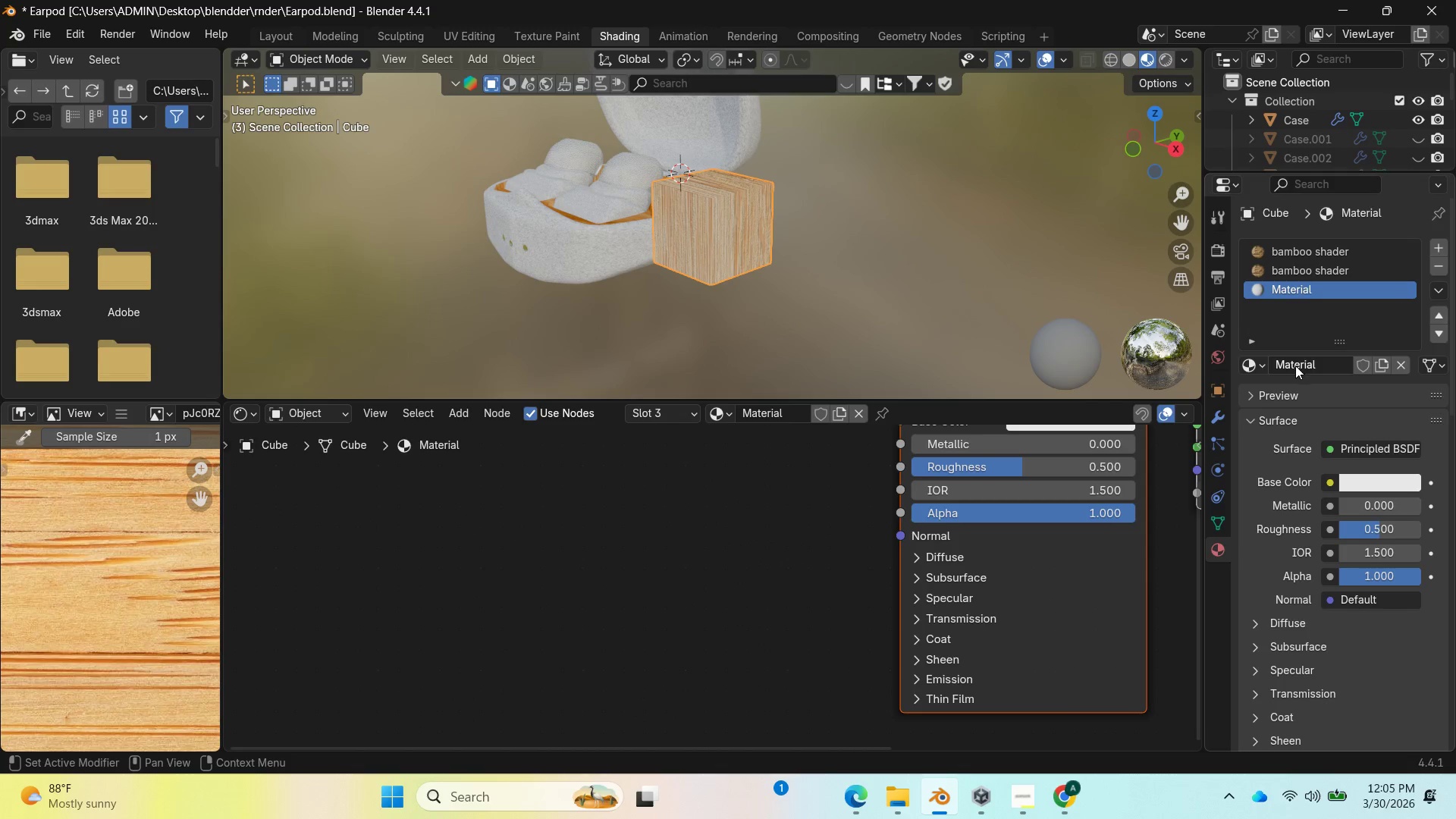 
left_click([1295, 366])
 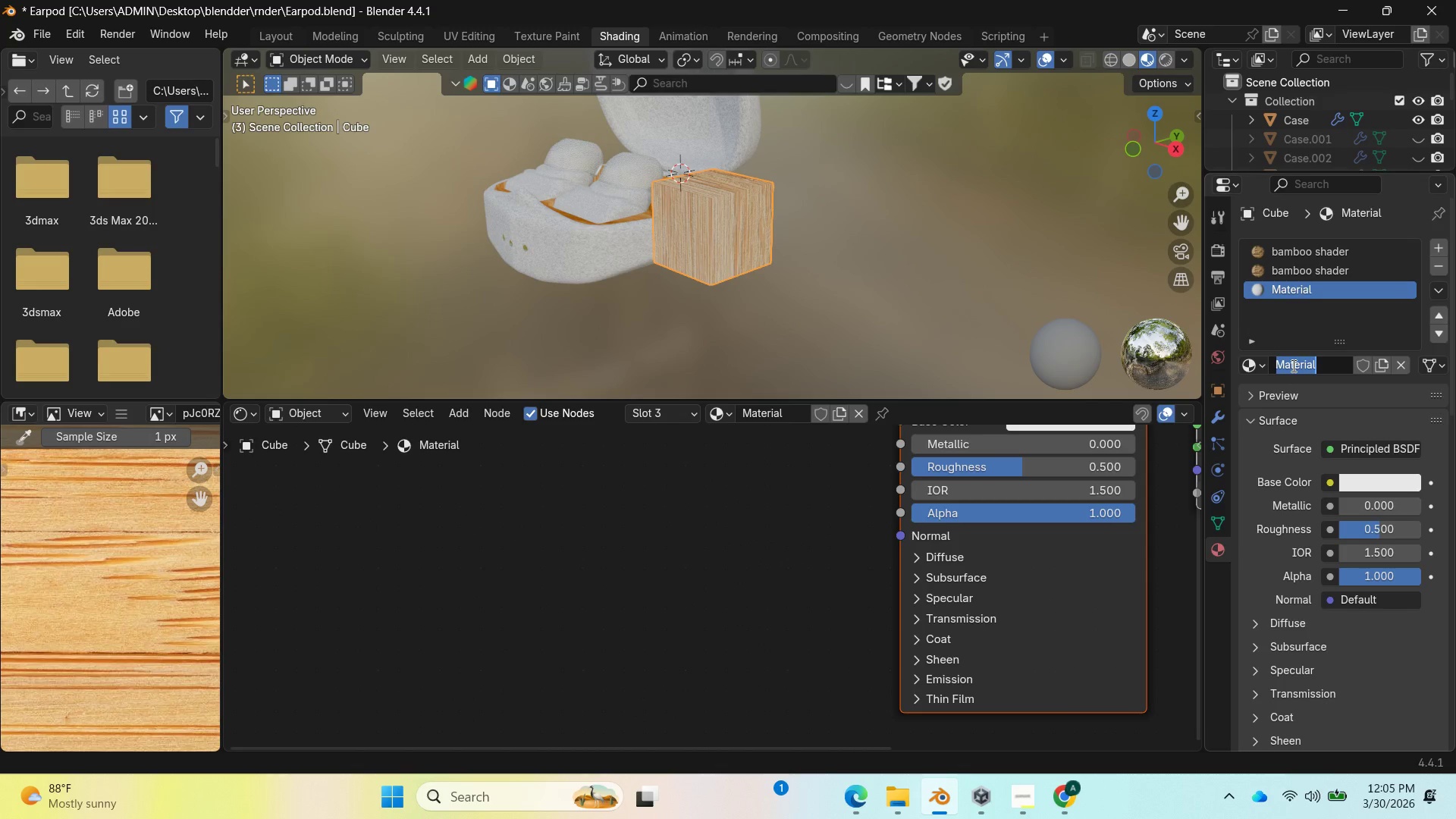 
wait(10.59)
 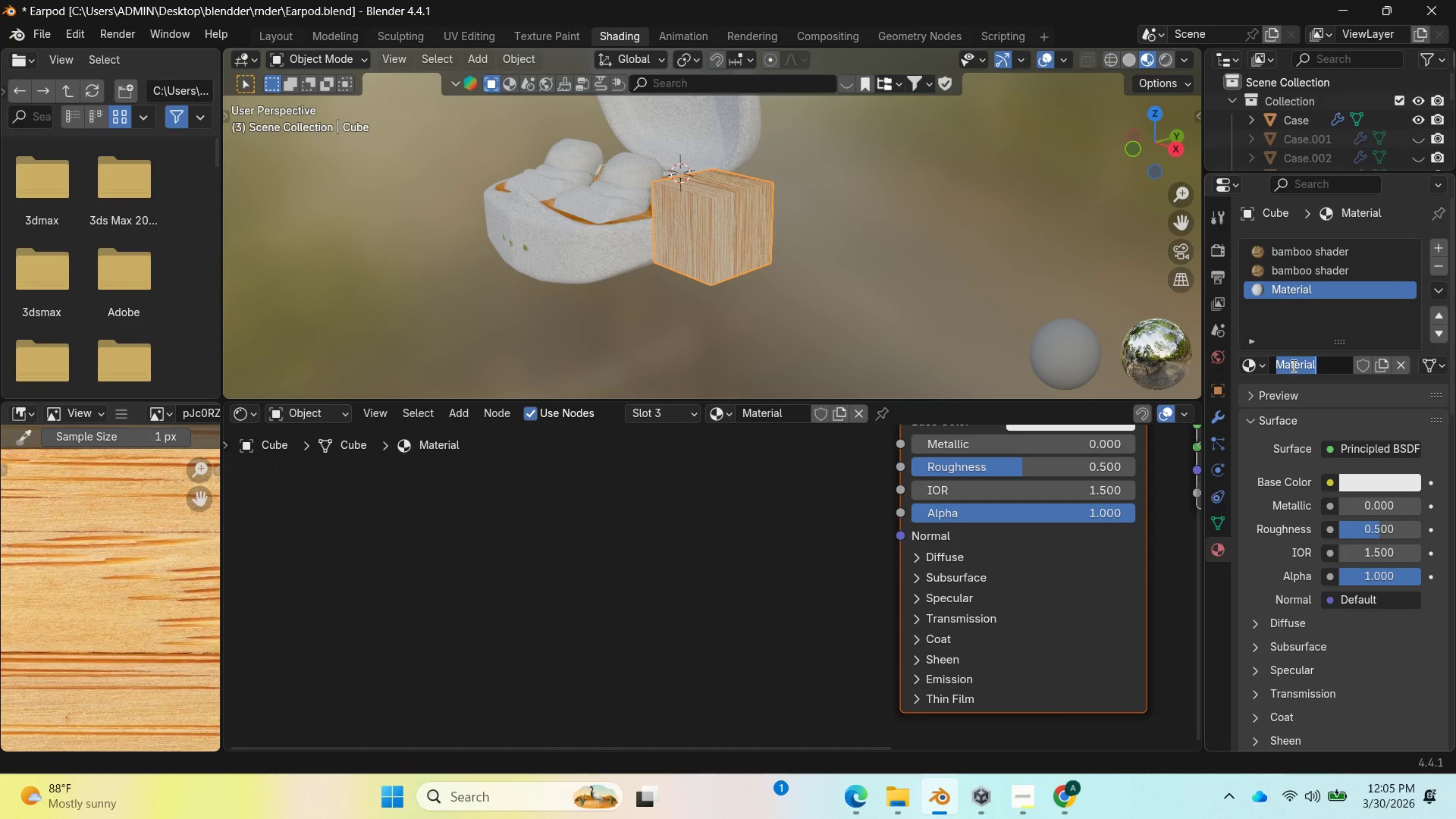 
type(Sili)
 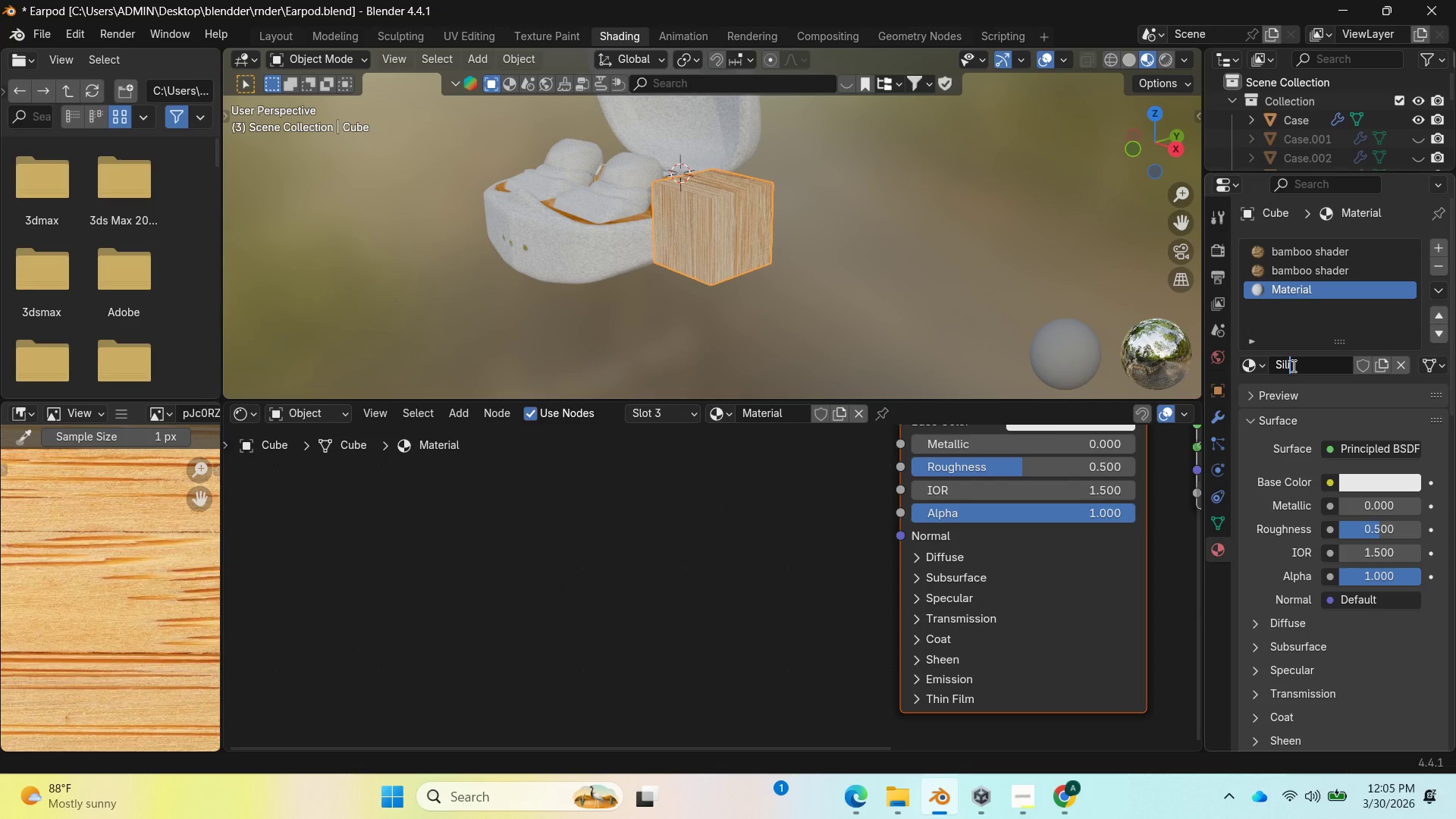 
type(cone)
 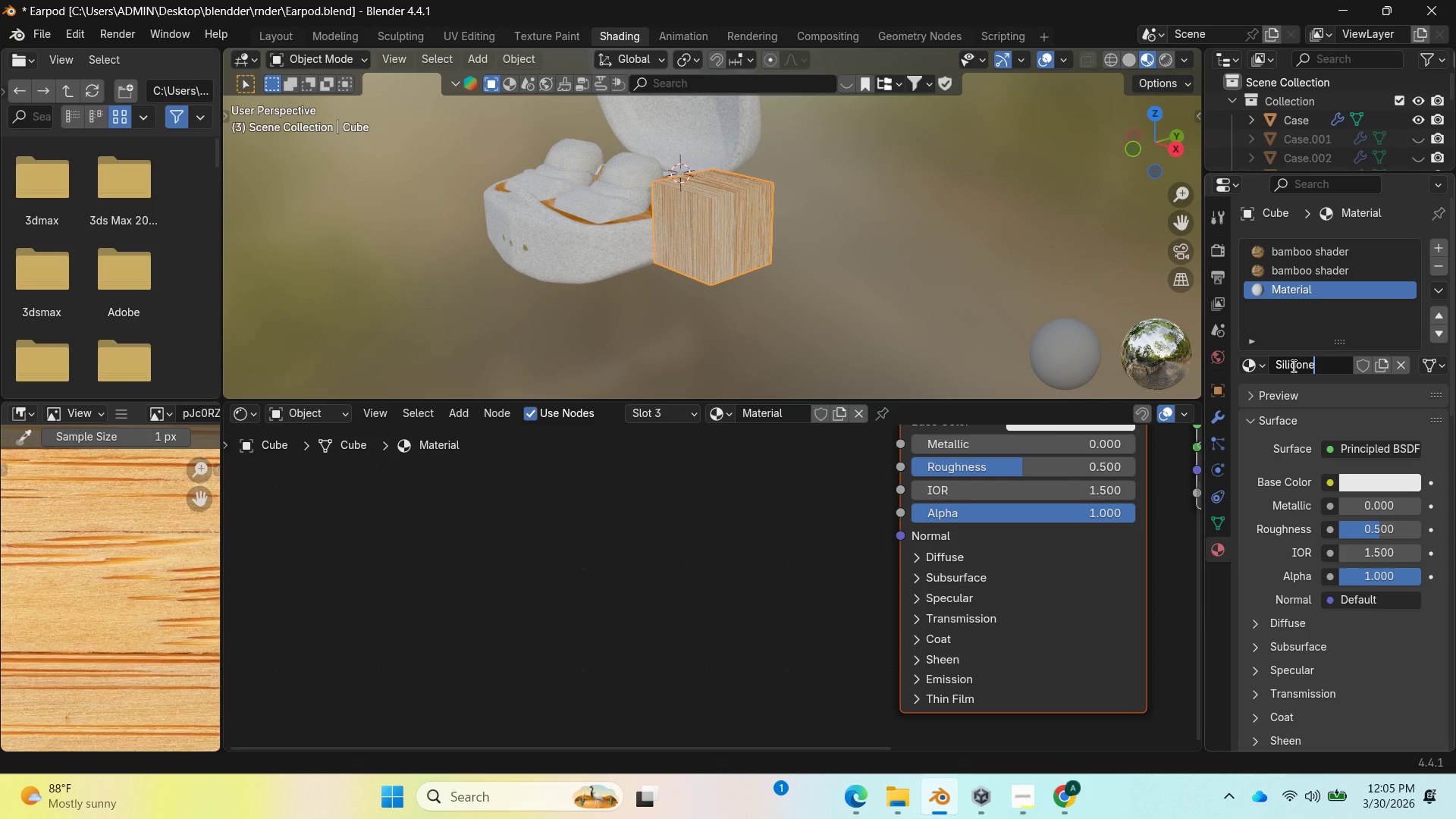 
type(tip)
key(Backspace)
key(Backspace)
key(Backspace)
type( tipC)
 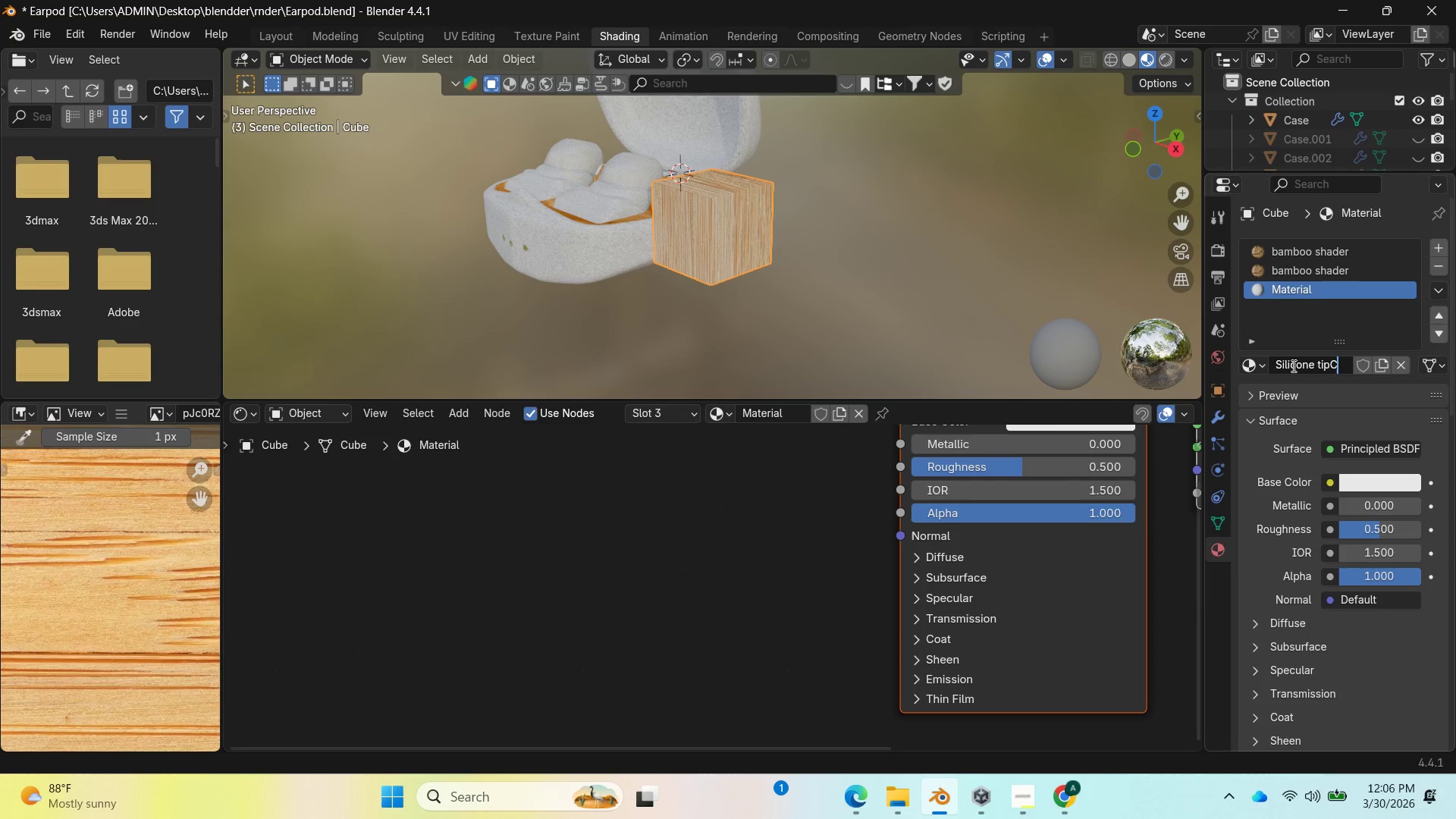 
key(Enter)
 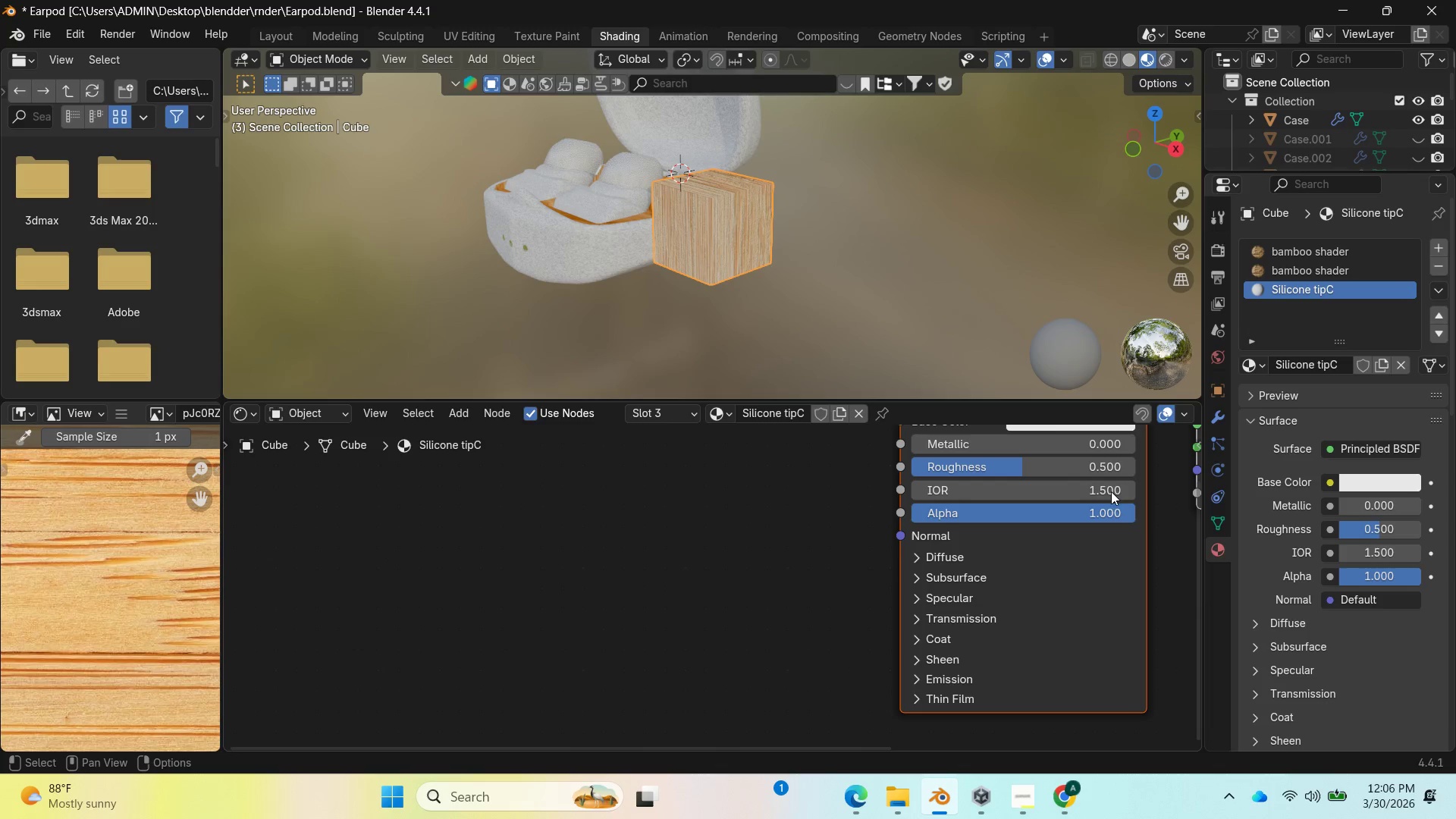 
scroll: coordinate [824, 544], scroll_direction: down, amount: 3.0
 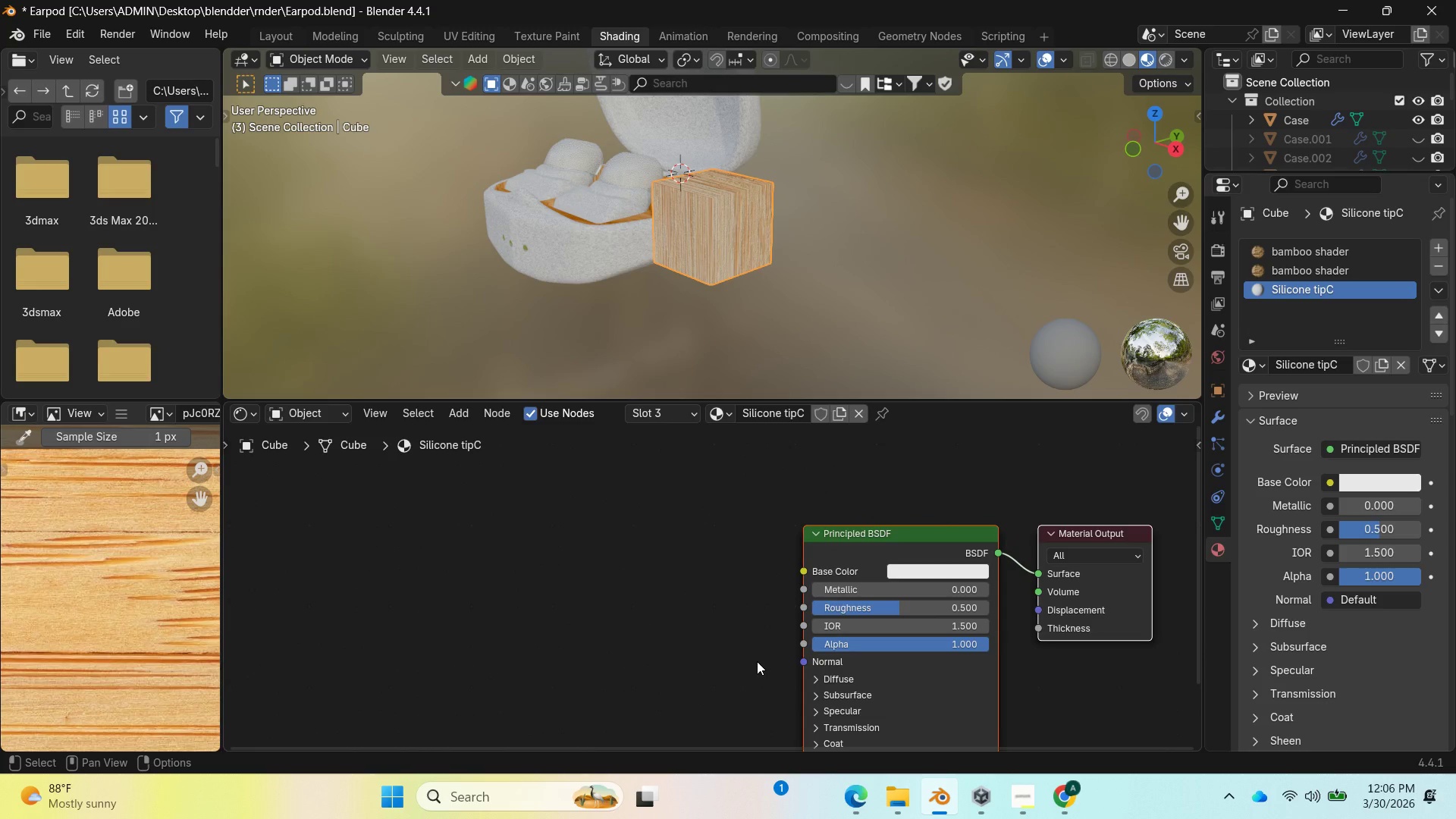 
scroll: coordinate [703, 633], scroll_direction: up, amount: 5.0
 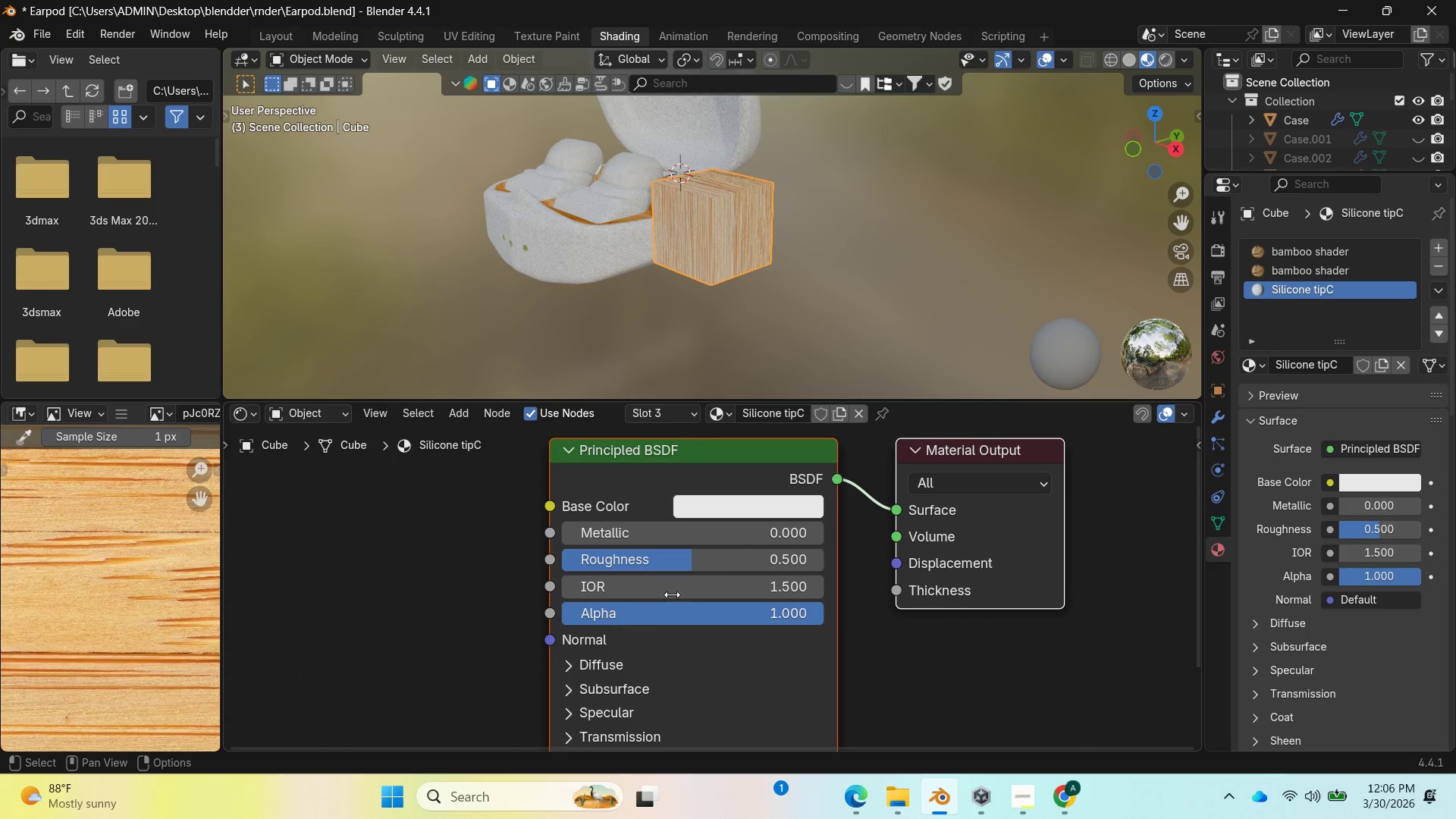 
left_click([732, 555])
 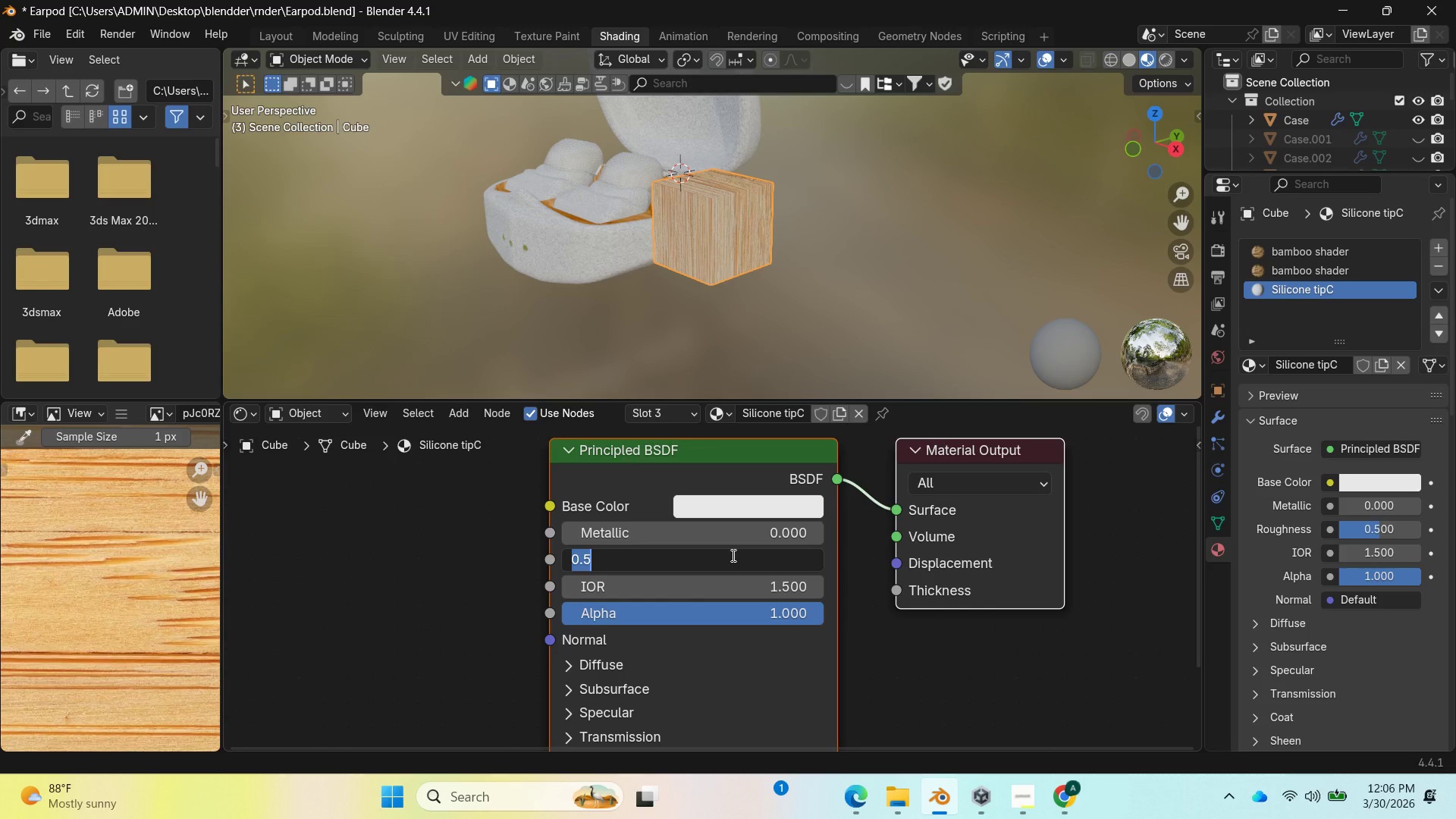 
key(Period)
 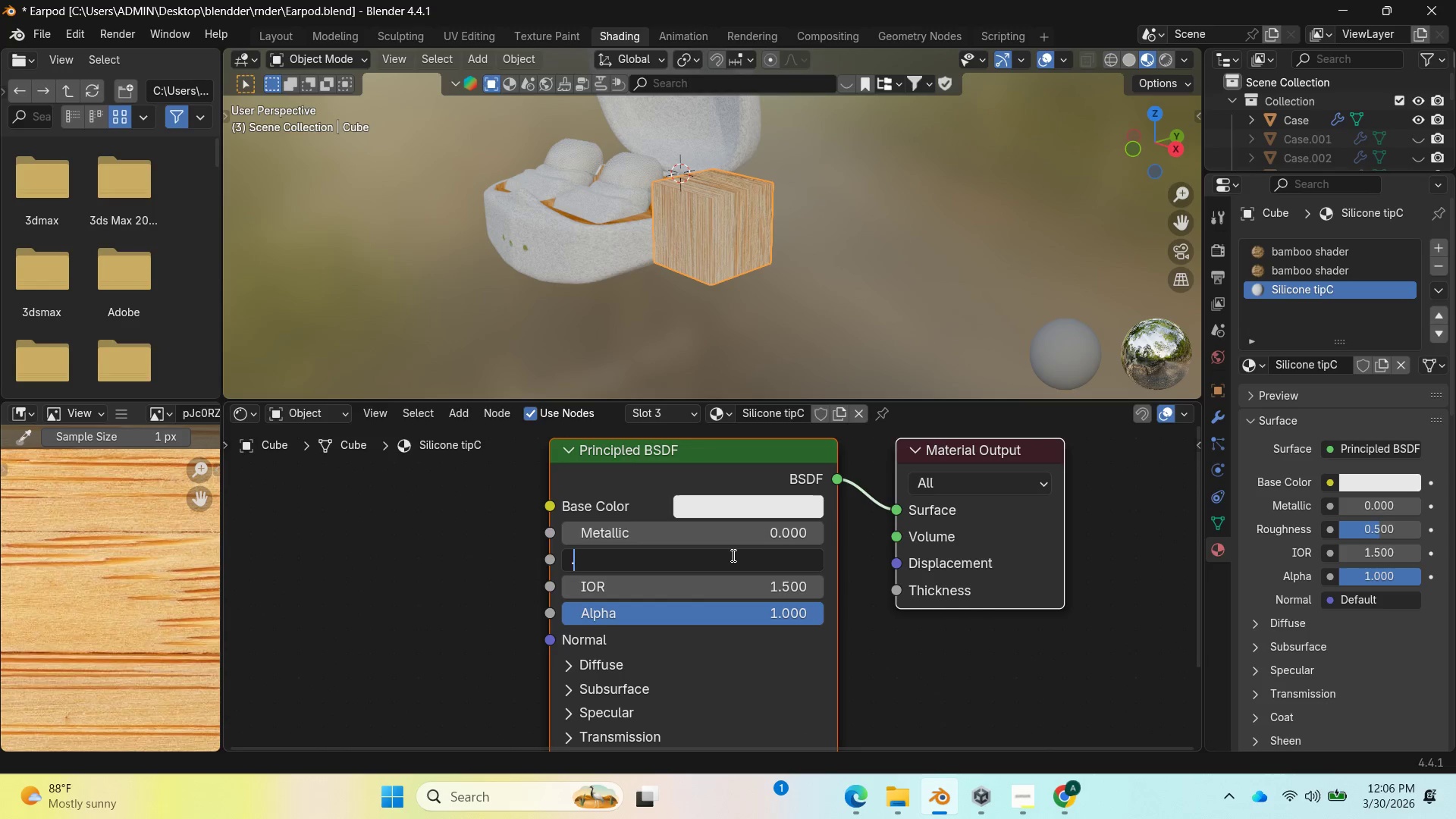 
key(3)
 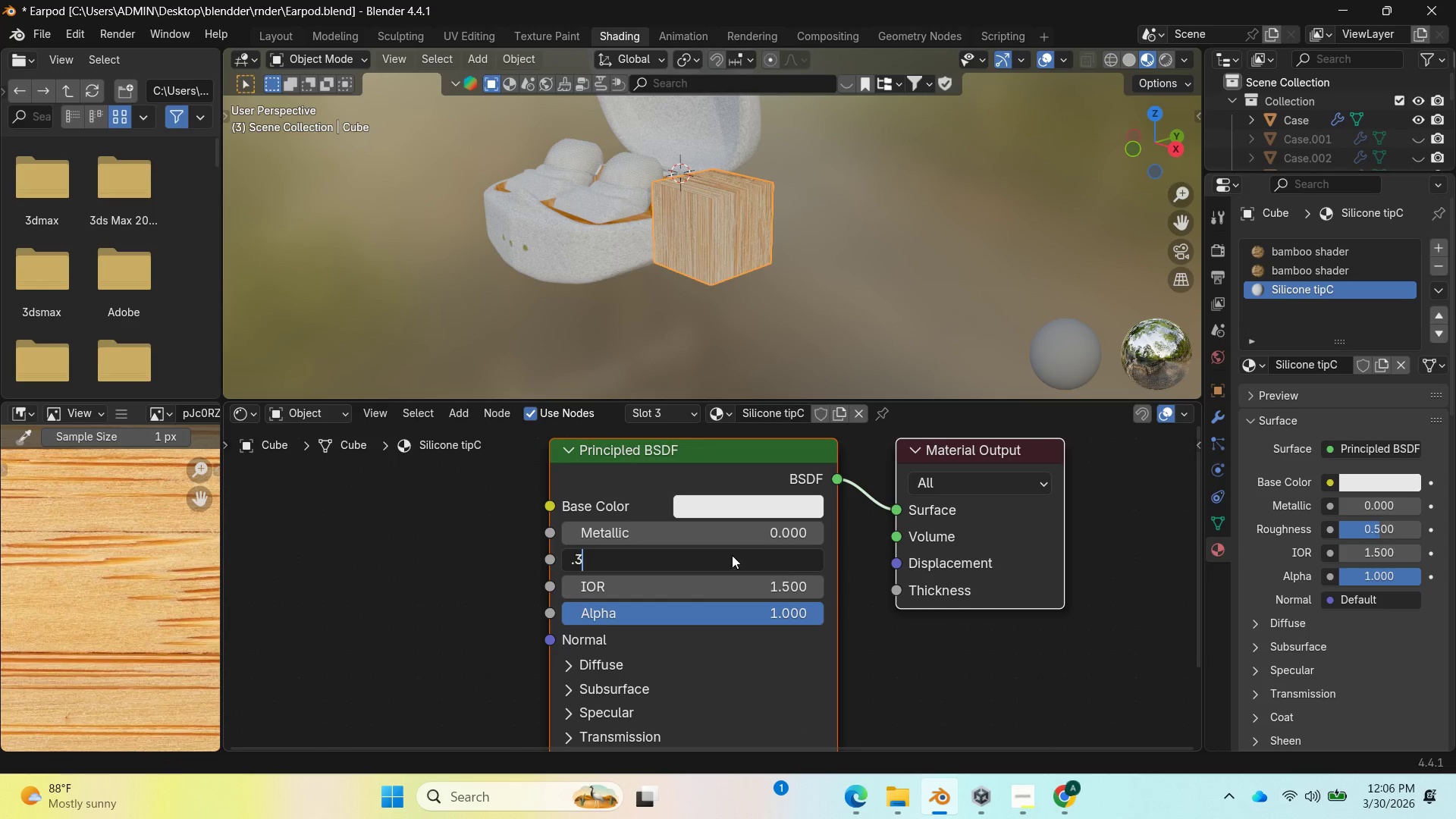 
key(Enter)
 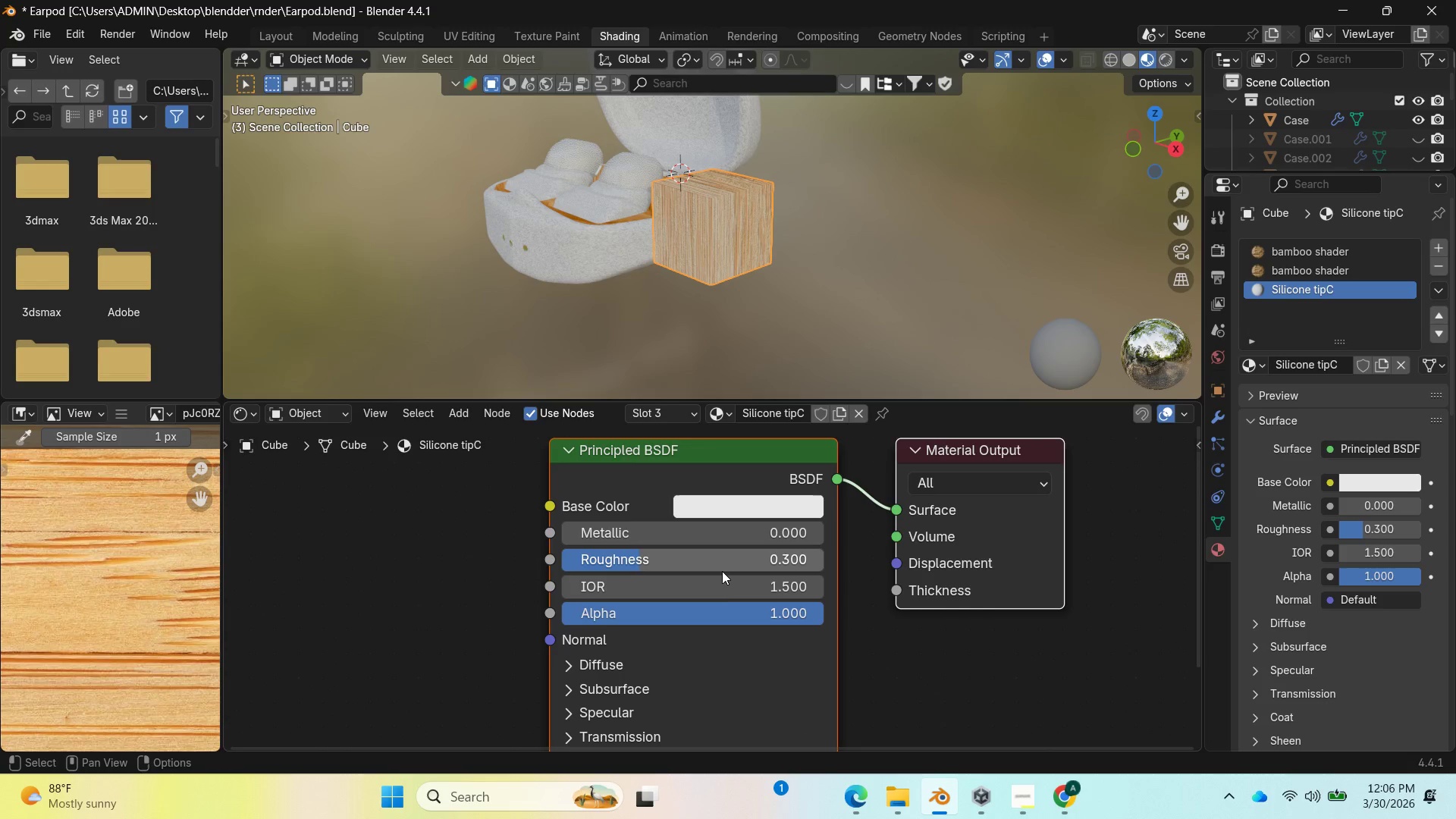 
scroll: coordinate [750, 651], scroll_direction: down, amount: 2.0
 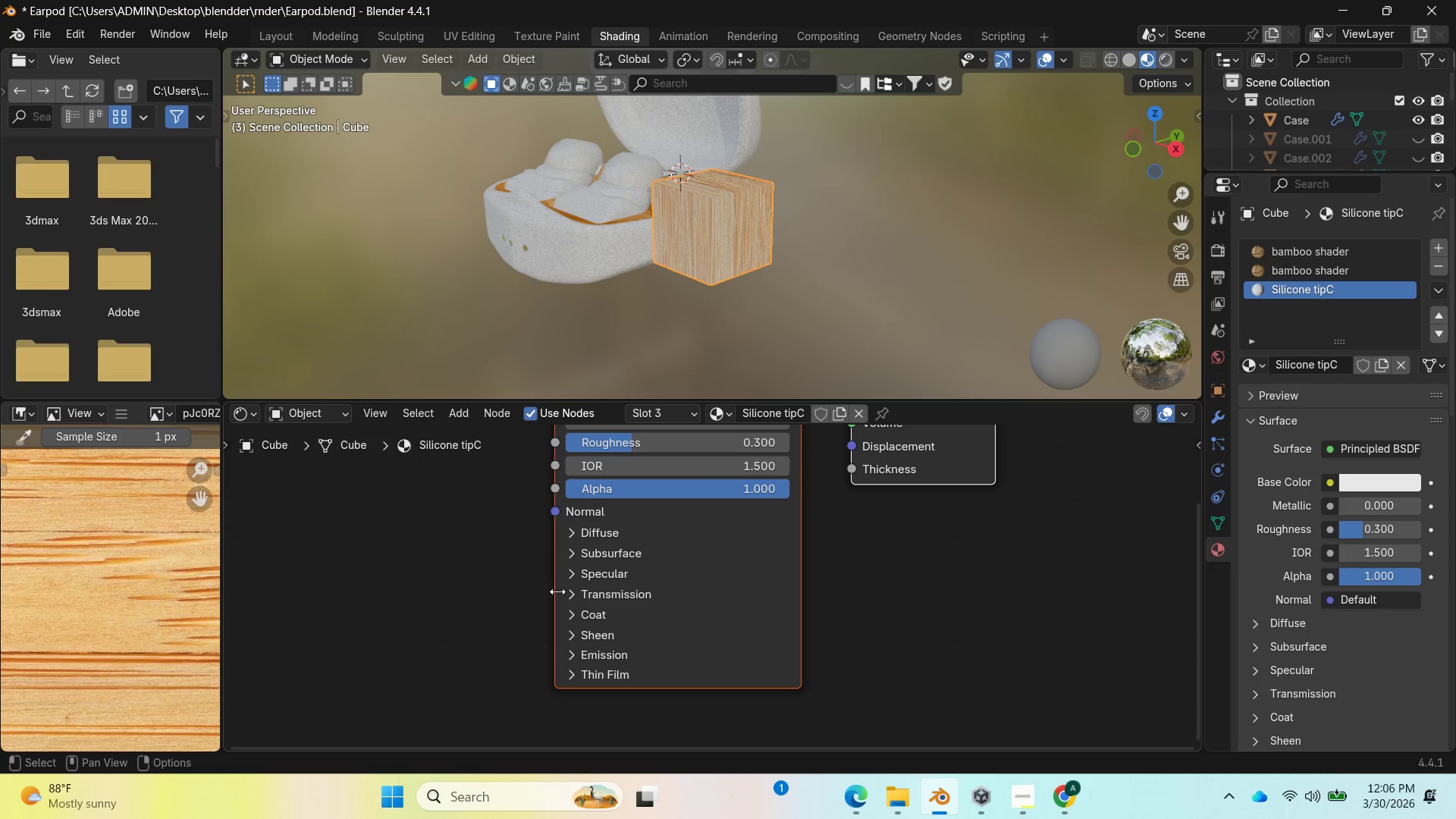 
left_click([572, 597])
 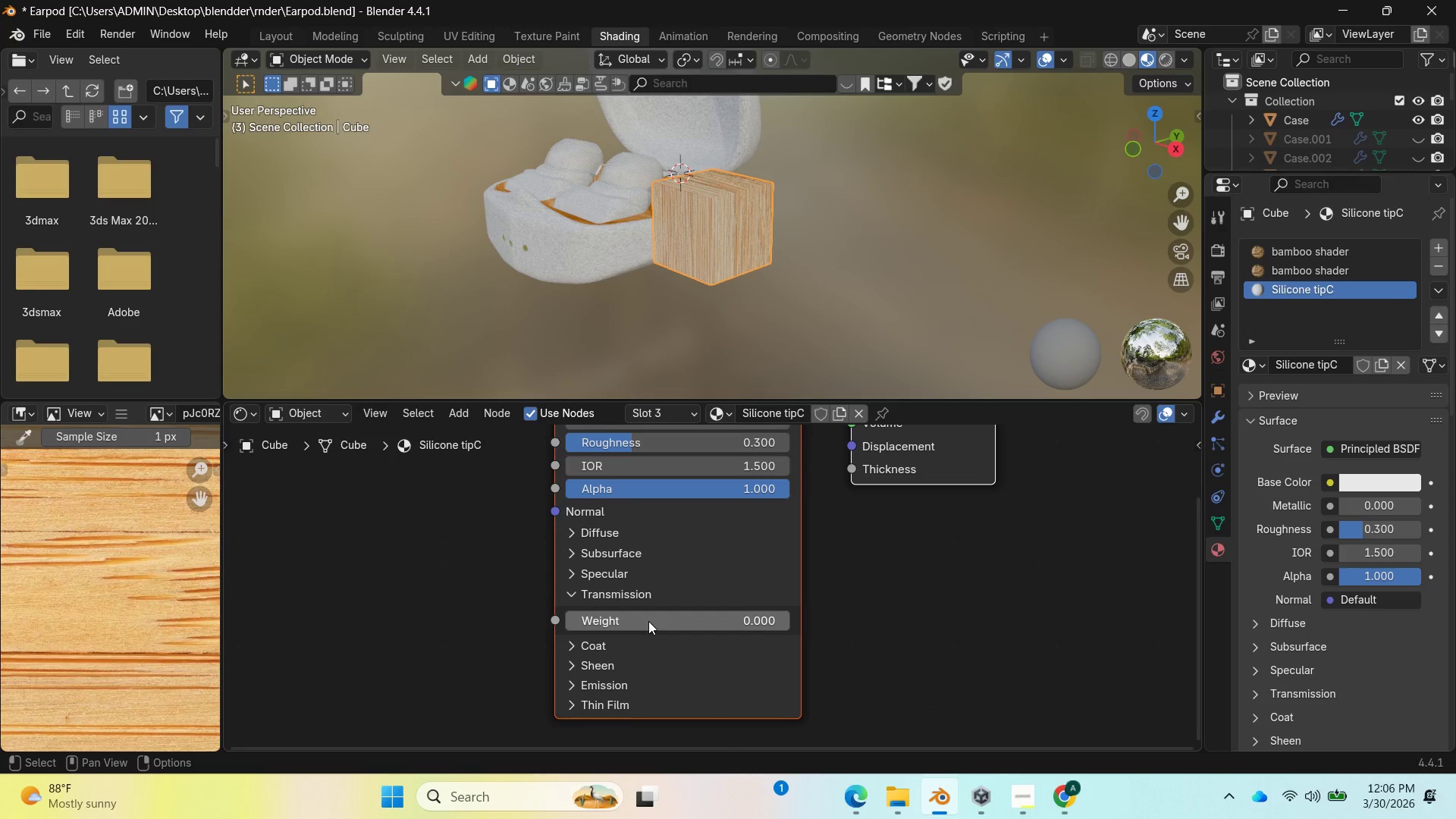 
left_click([648, 621])
 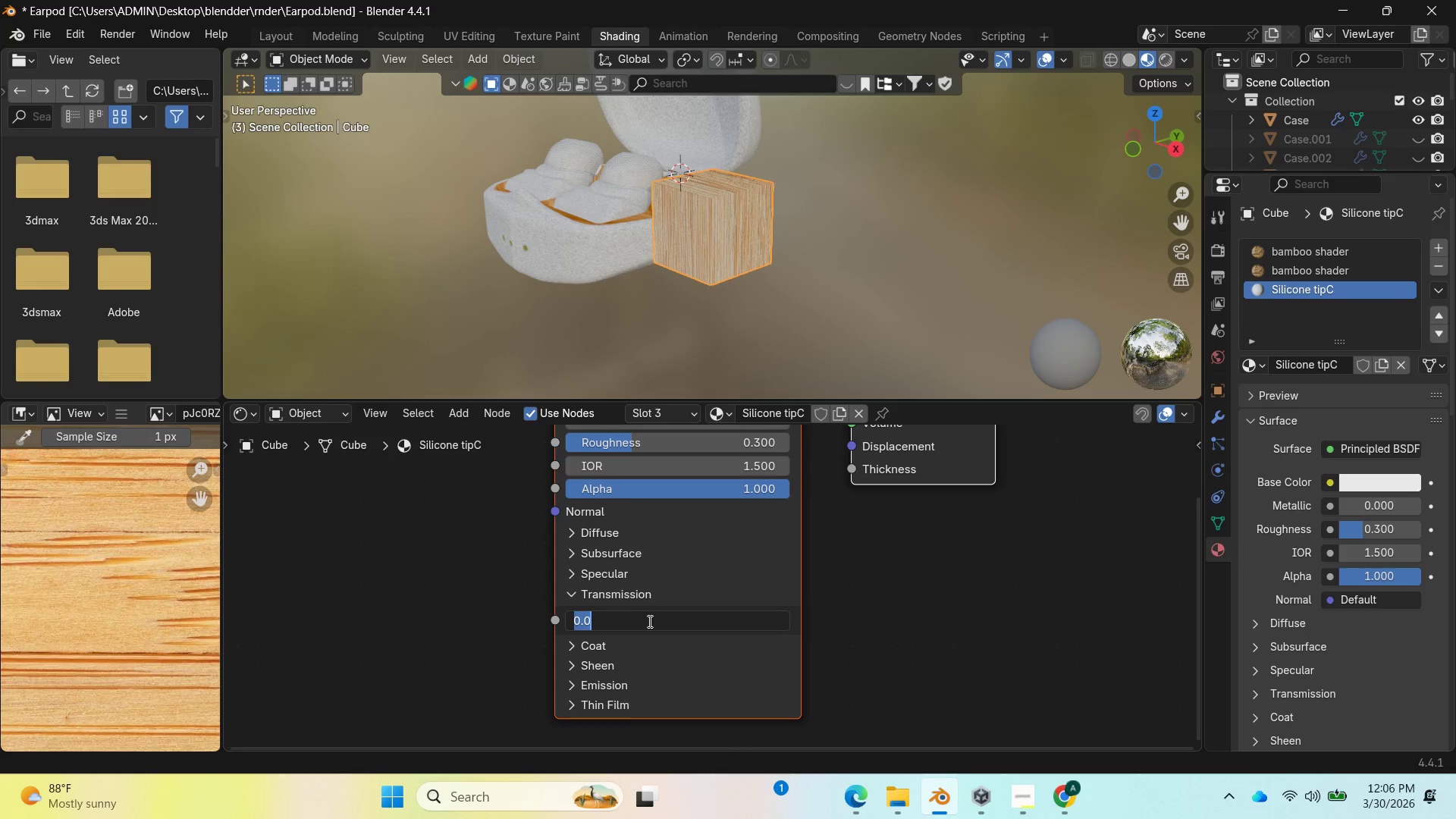 
key(Period)
 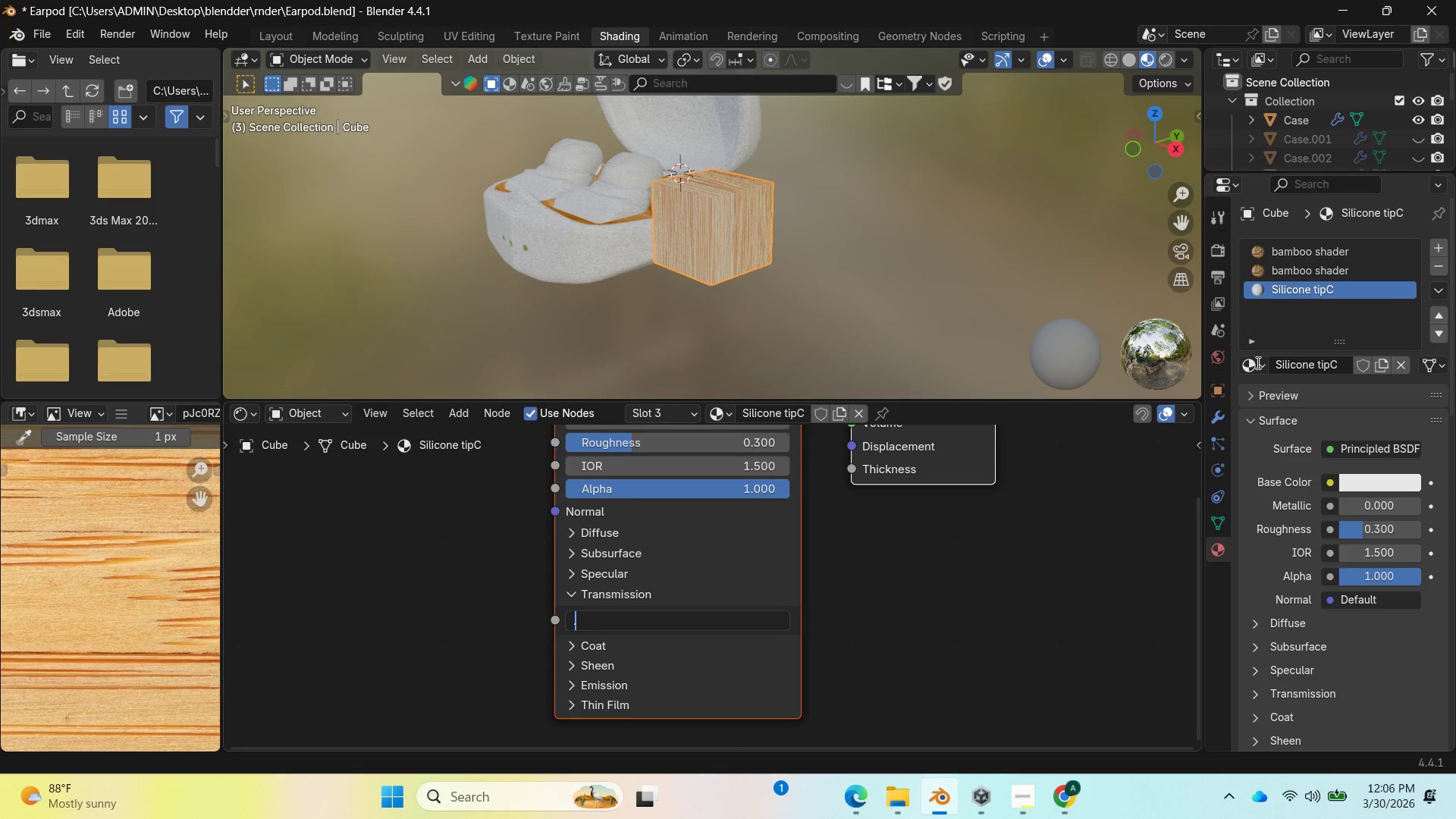 
double_click([1259, 366])
 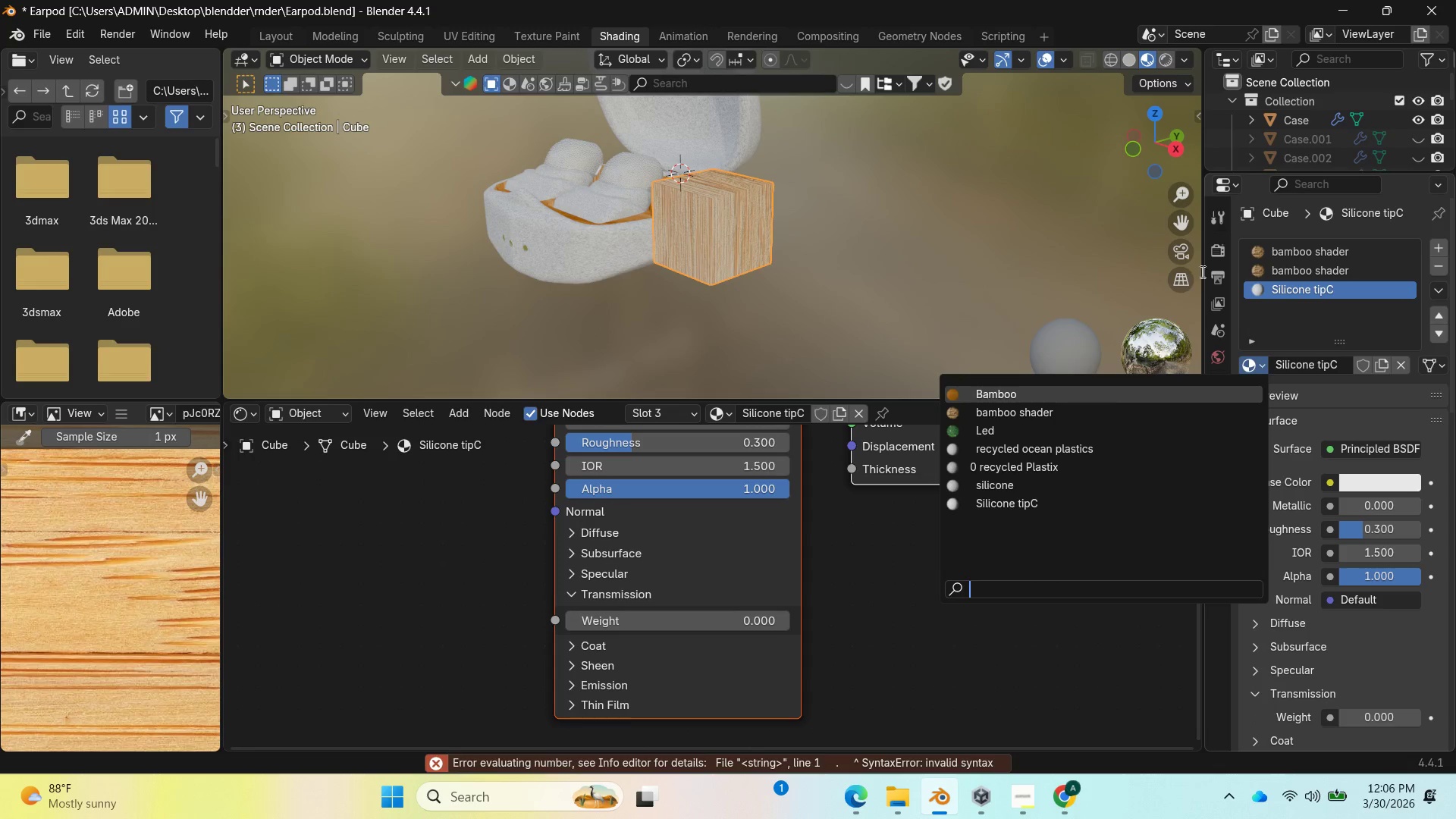 
left_click([1288, 246])
 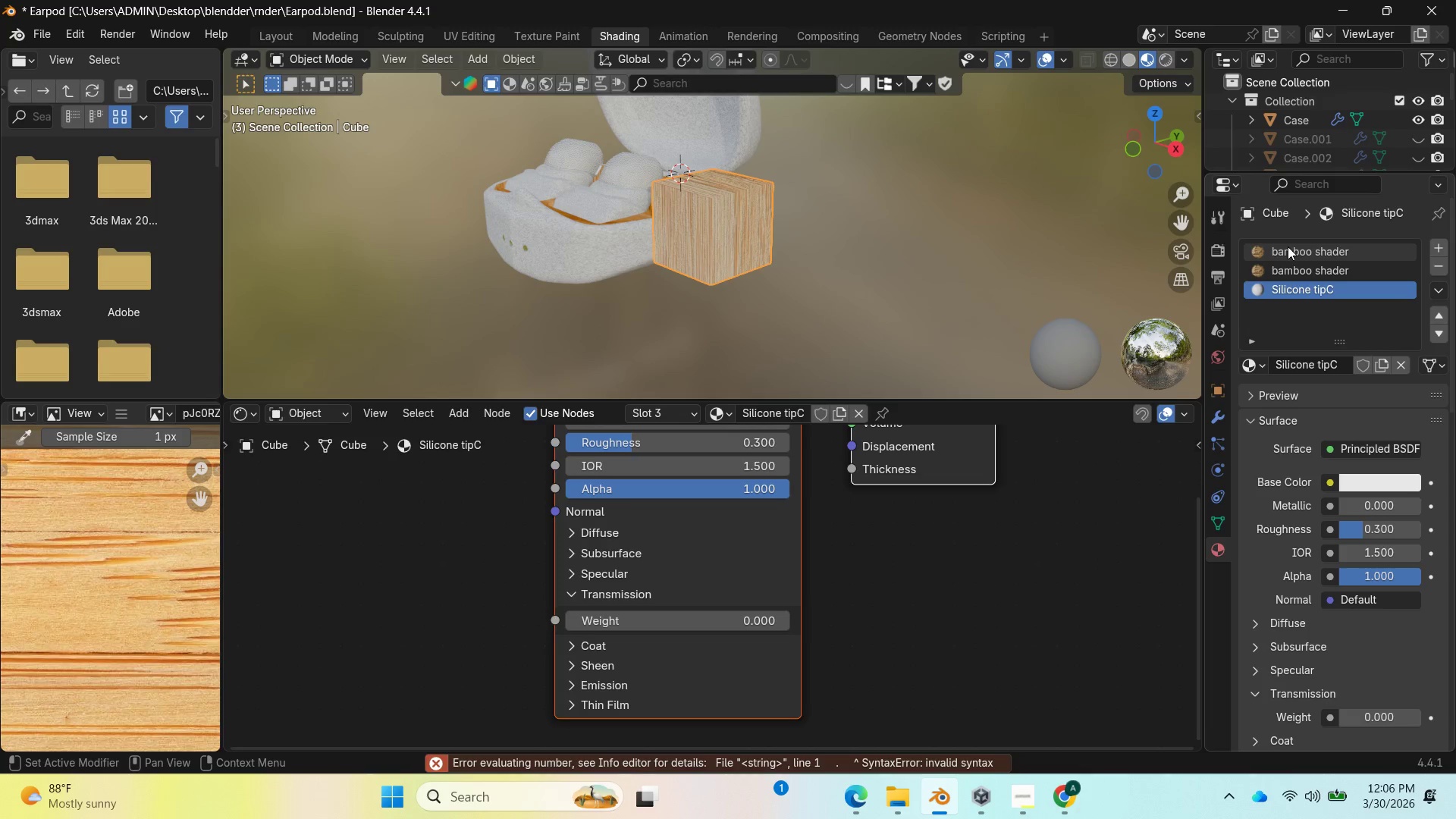 
left_click([1288, 246])
 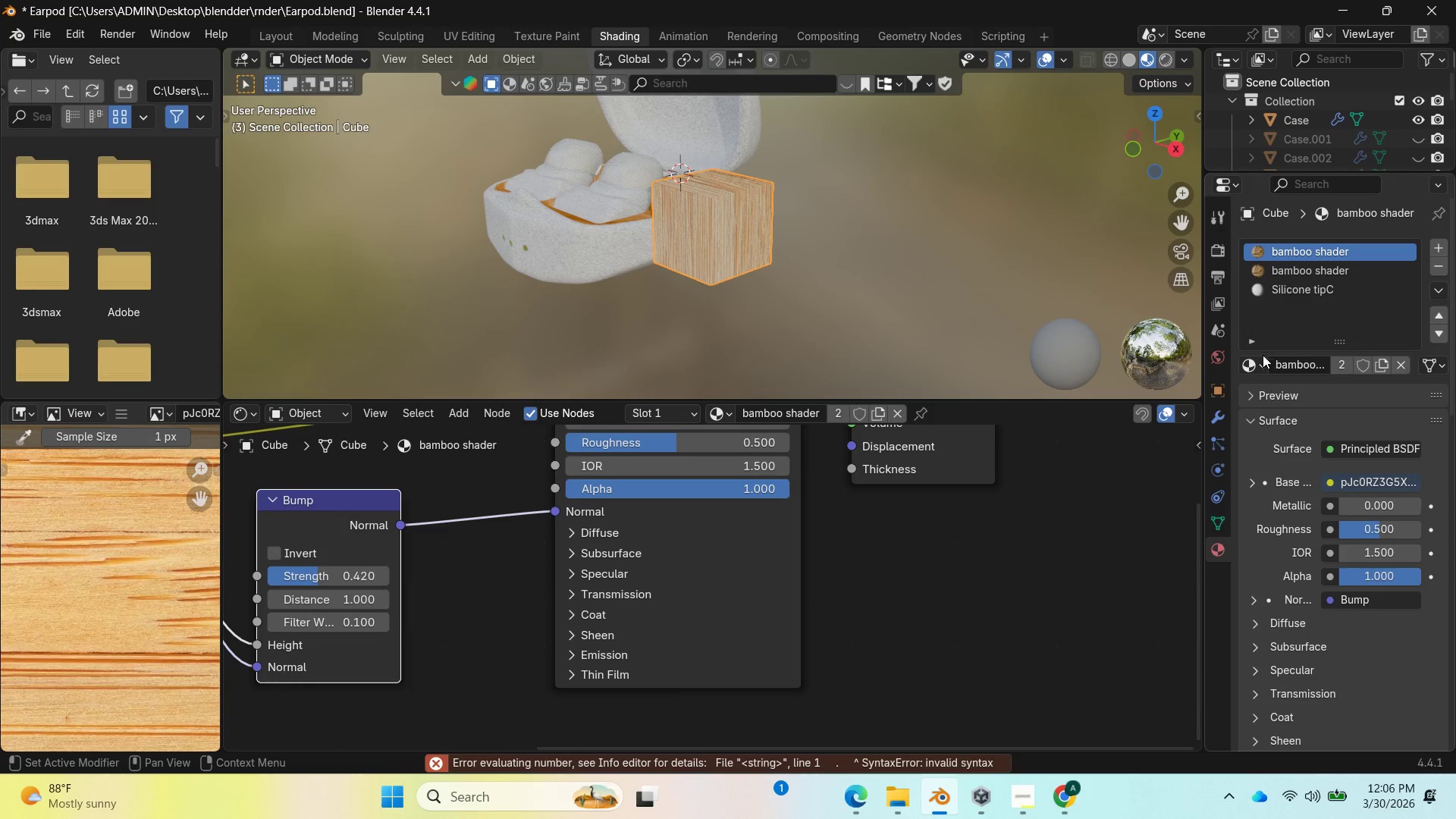 
left_click([1263, 361])
 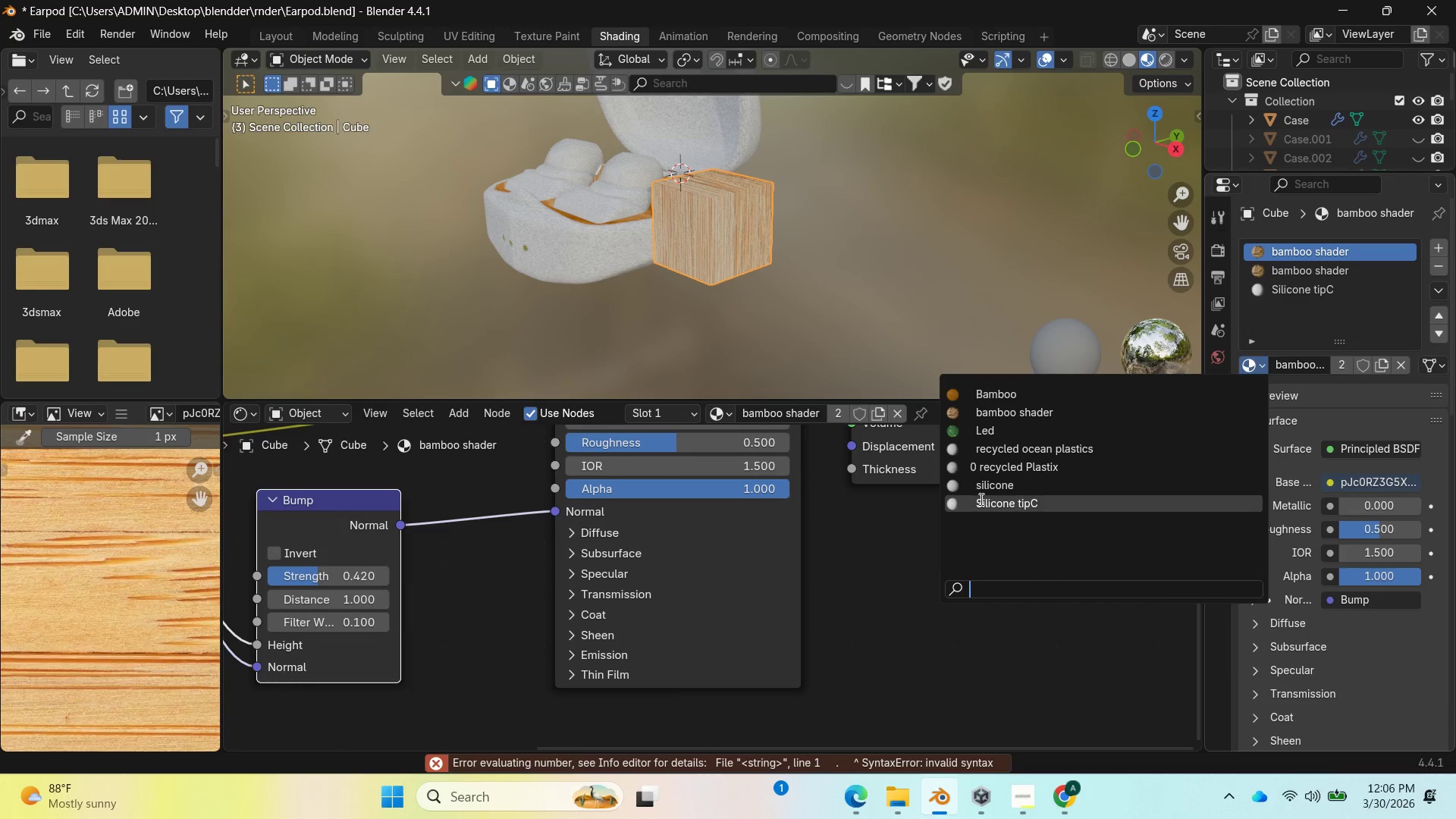 
left_click([980, 500])
 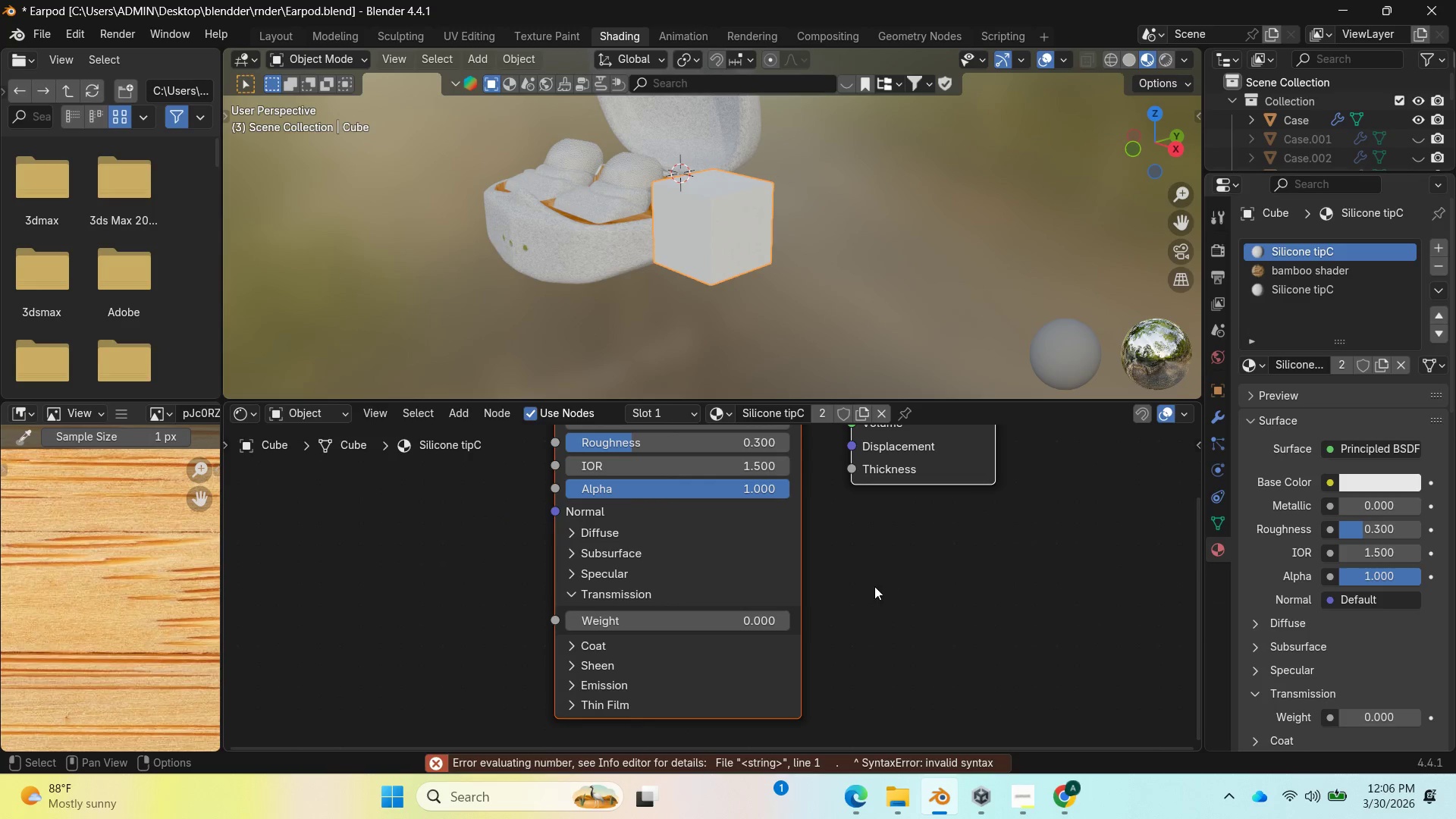 
scroll: coordinate [888, 672], scroll_direction: up, amount: 2.0
 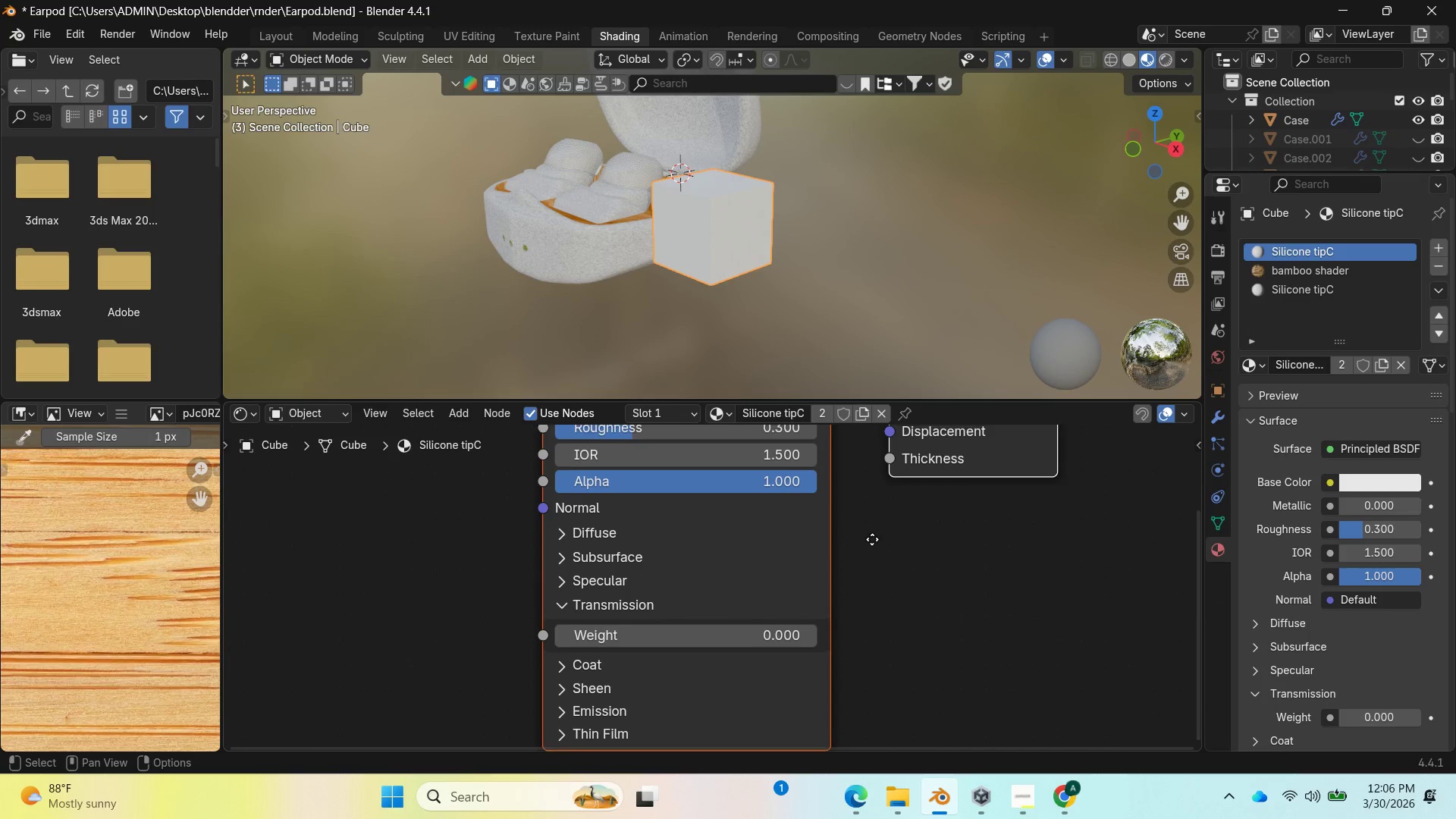 
left_click([775, 628])
 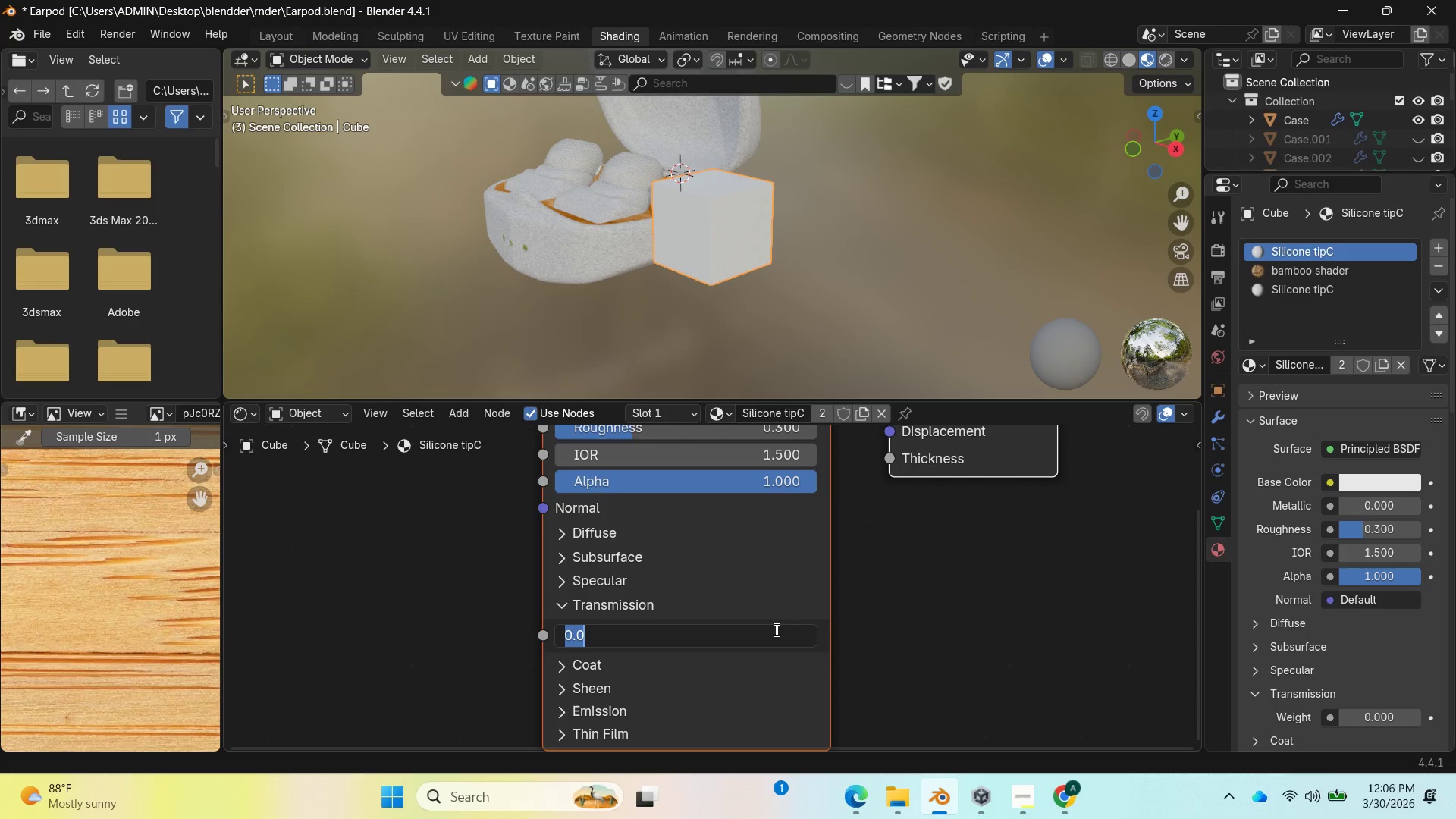 
key(Period)
 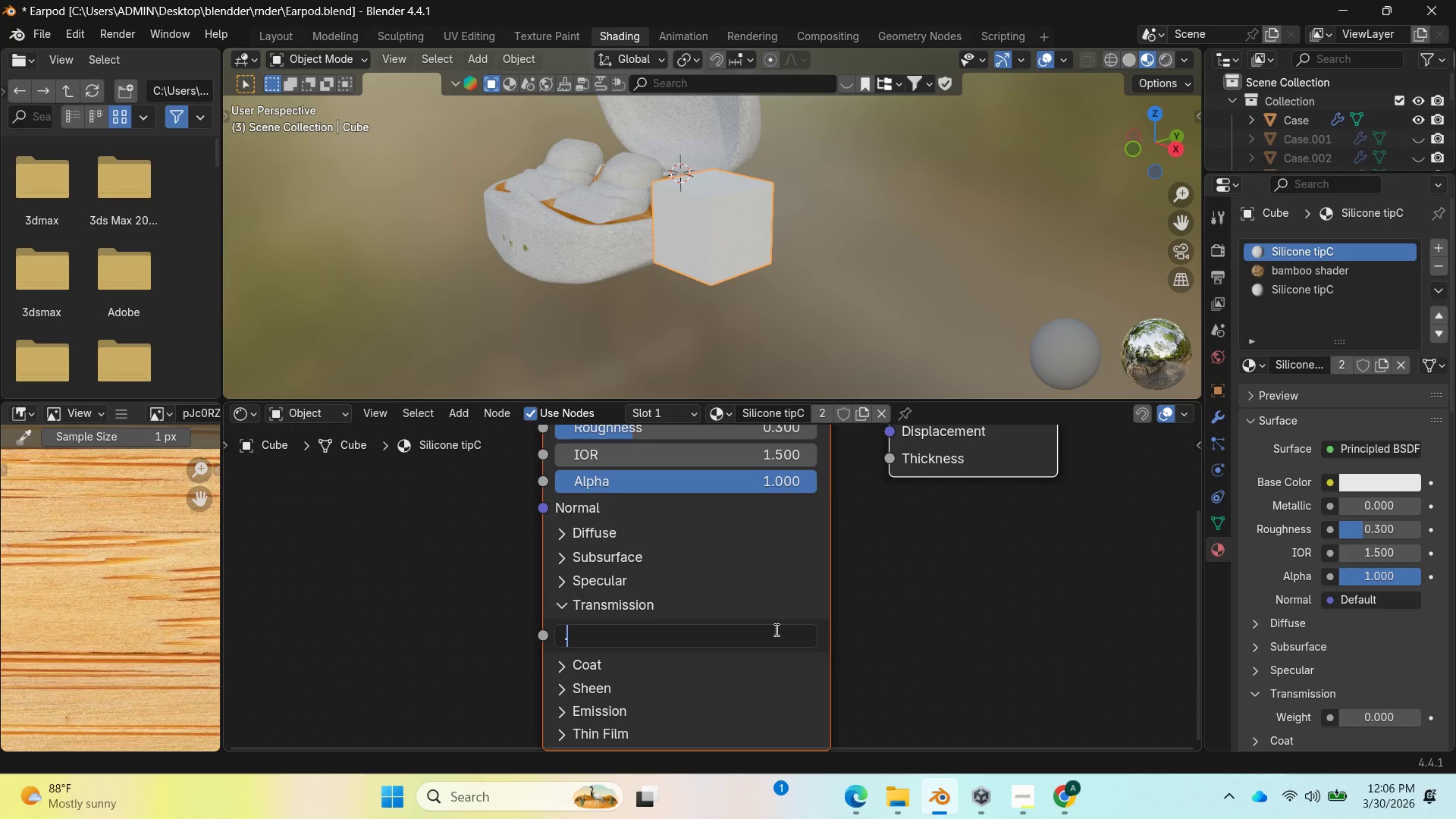 
key(5)
 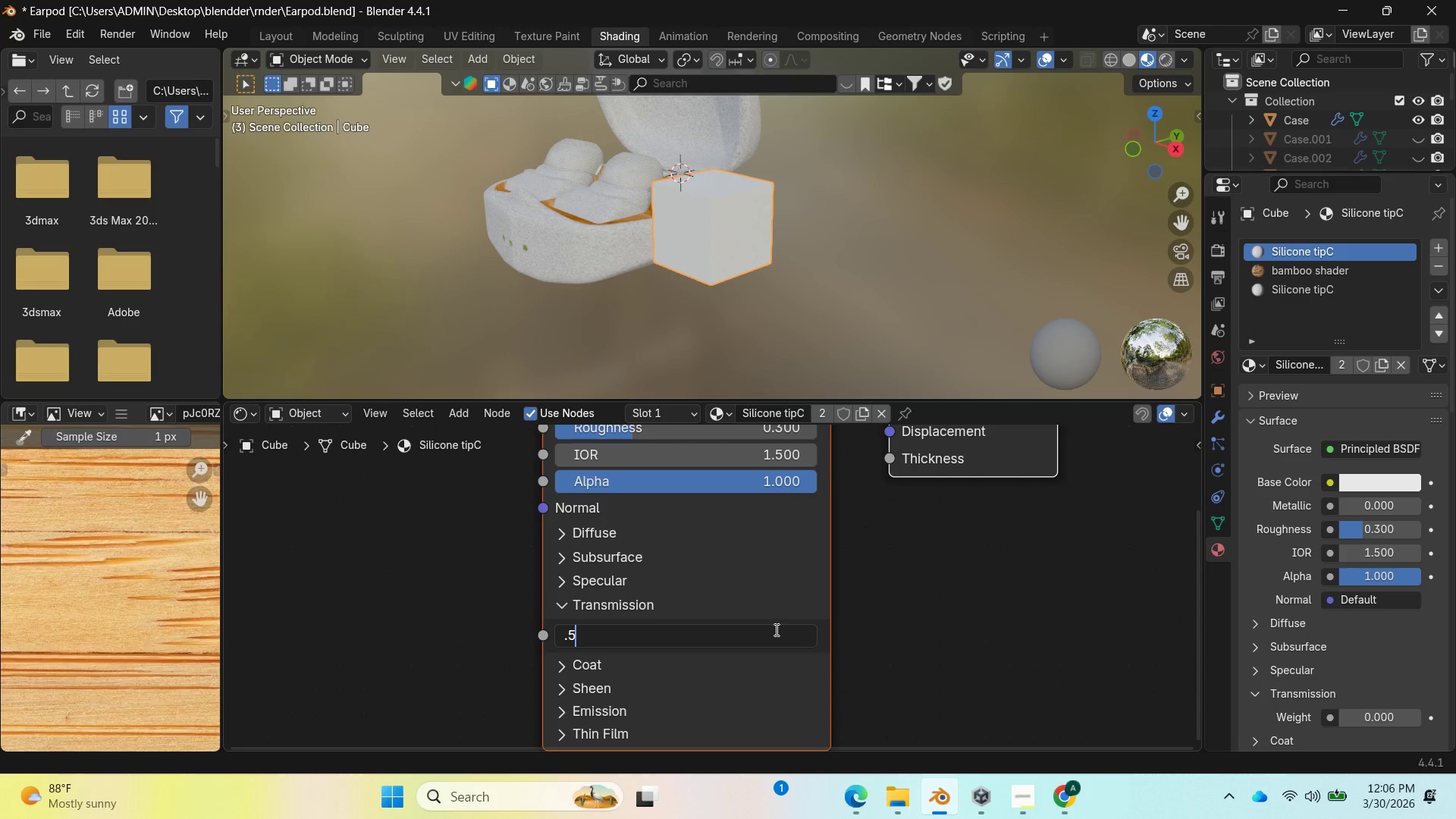 
key(Enter)
 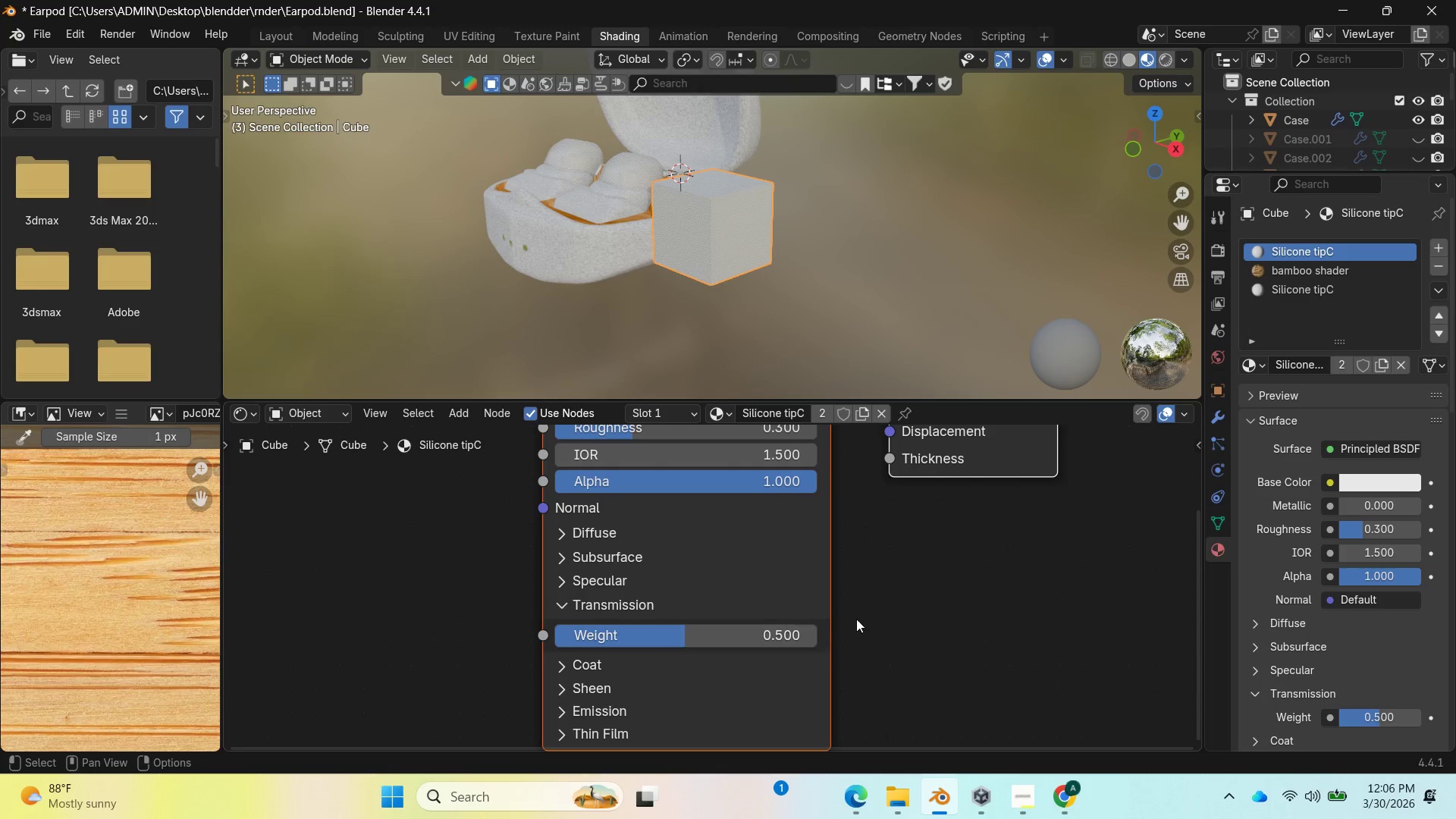 
scroll: coordinate [883, 613], scroll_direction: down, amount: 1.0
 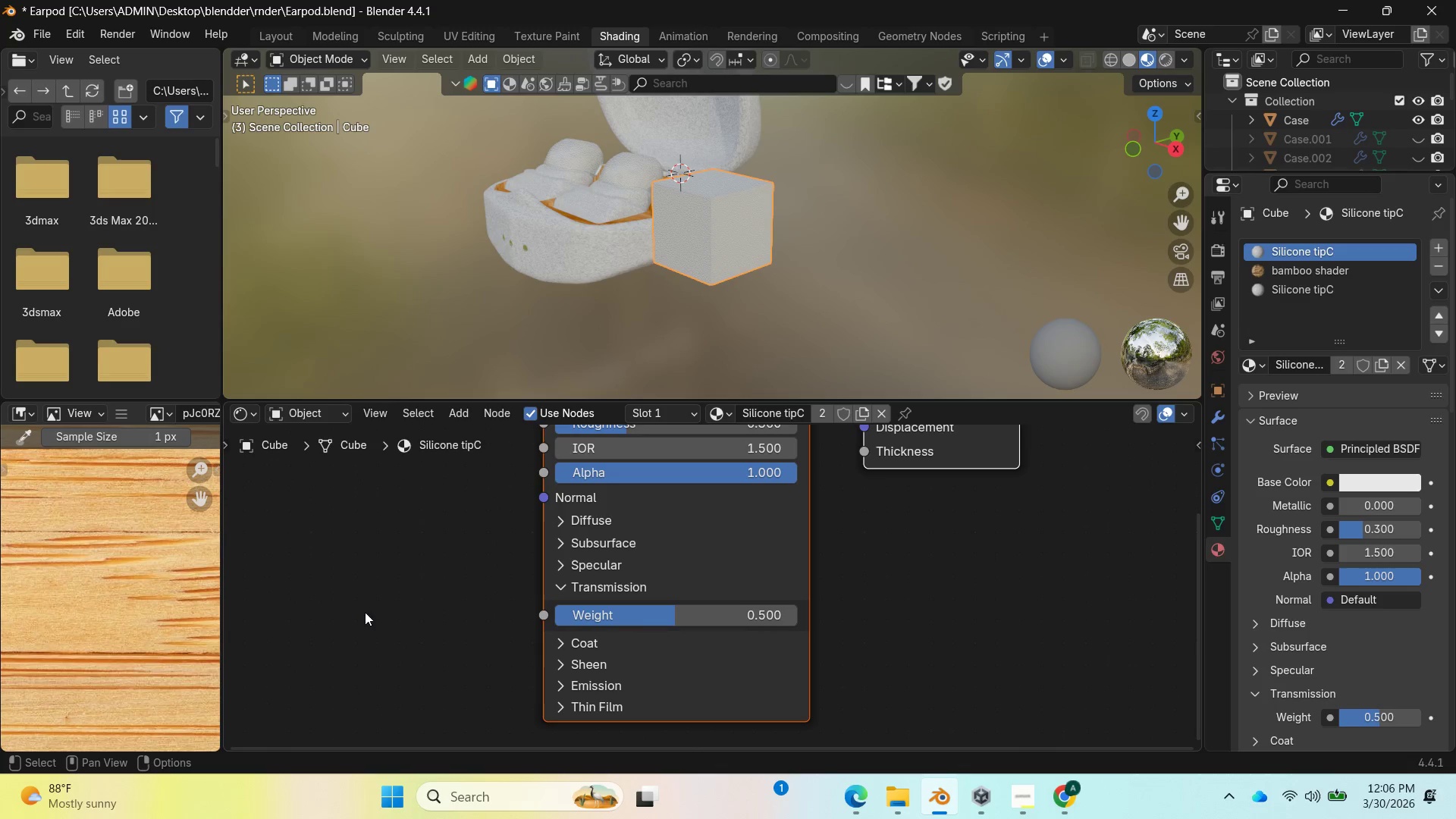 
left_click([559, 539])
 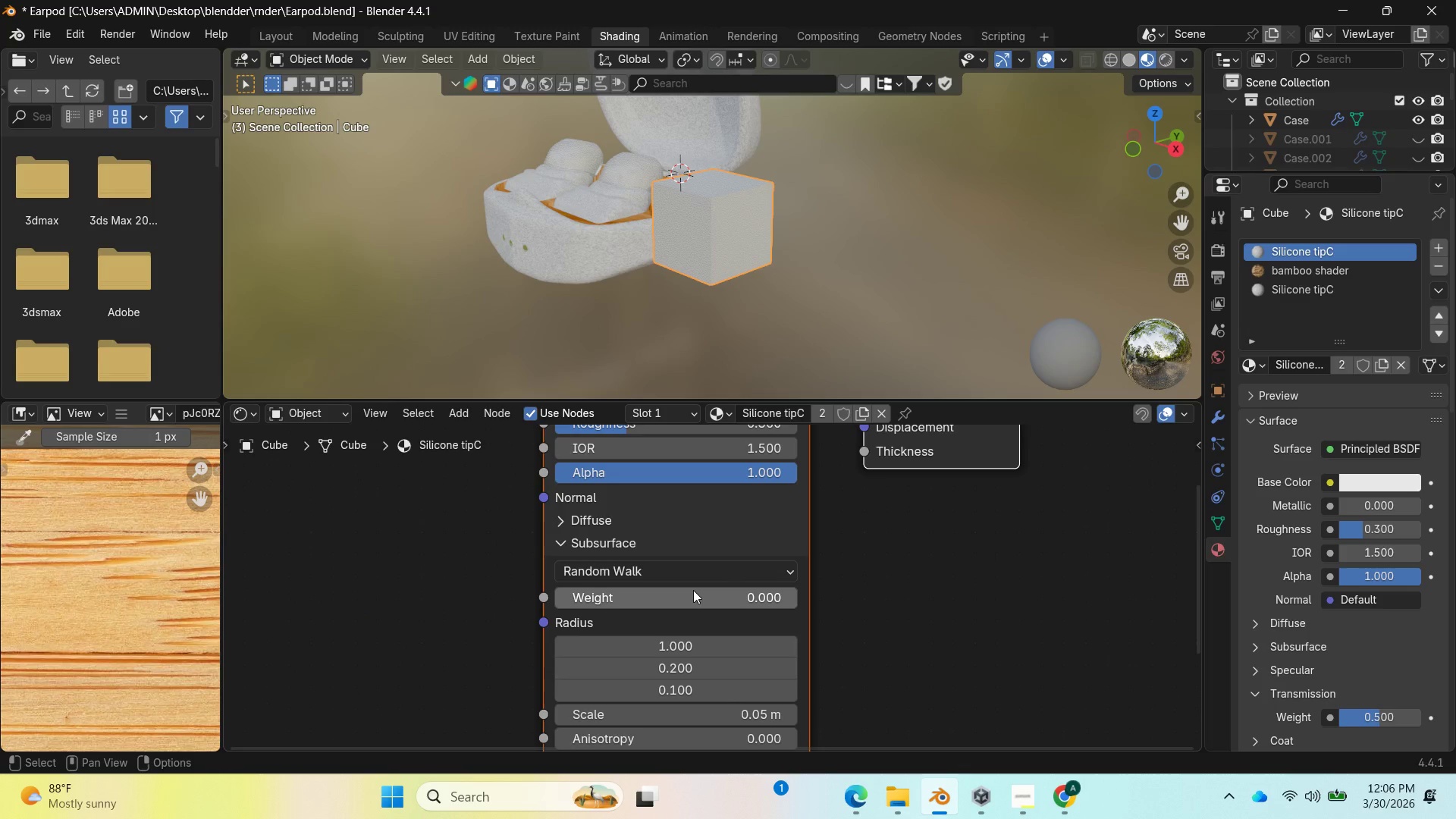 
left_click([693, 590])
 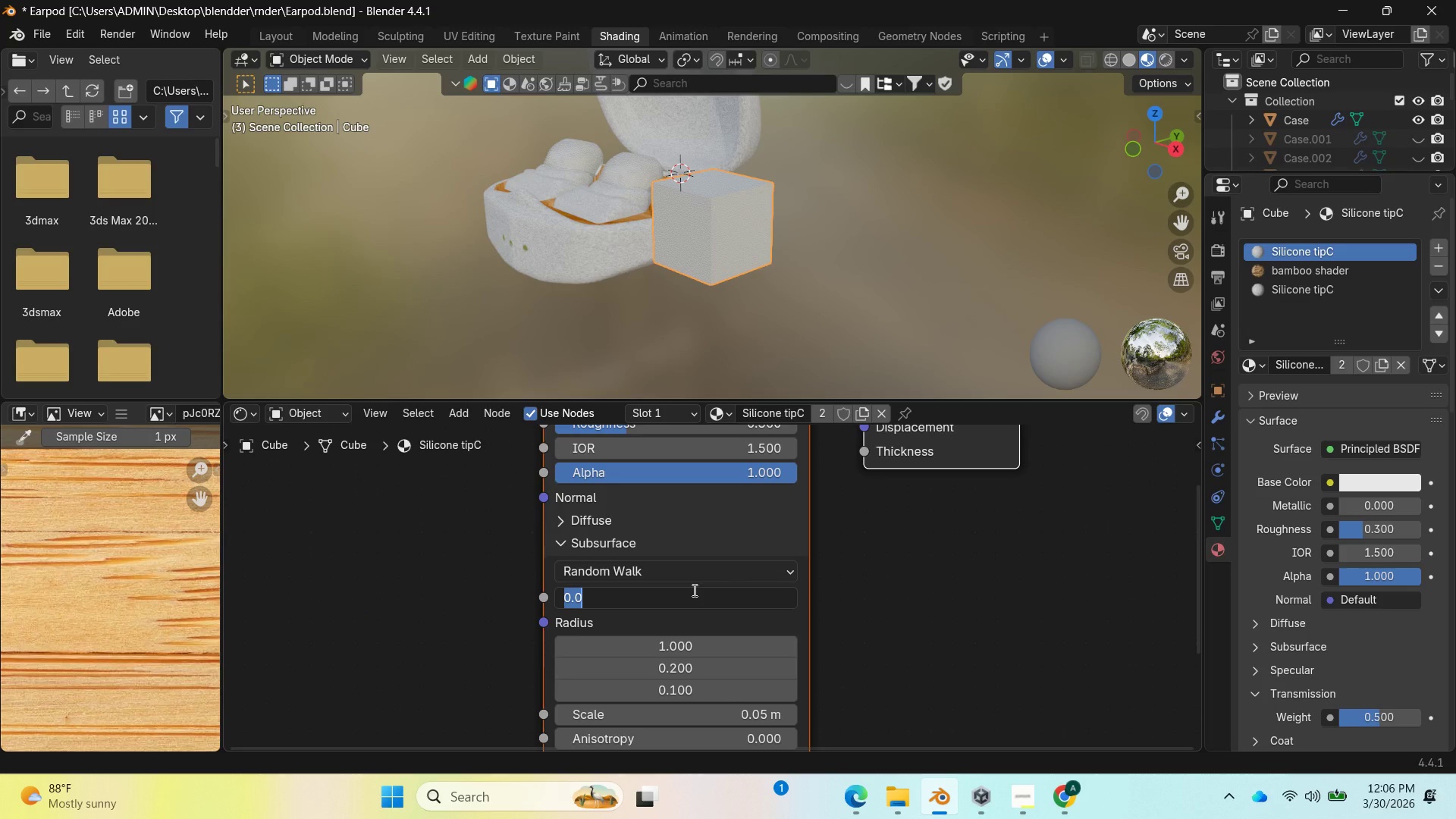 
key(Period)
 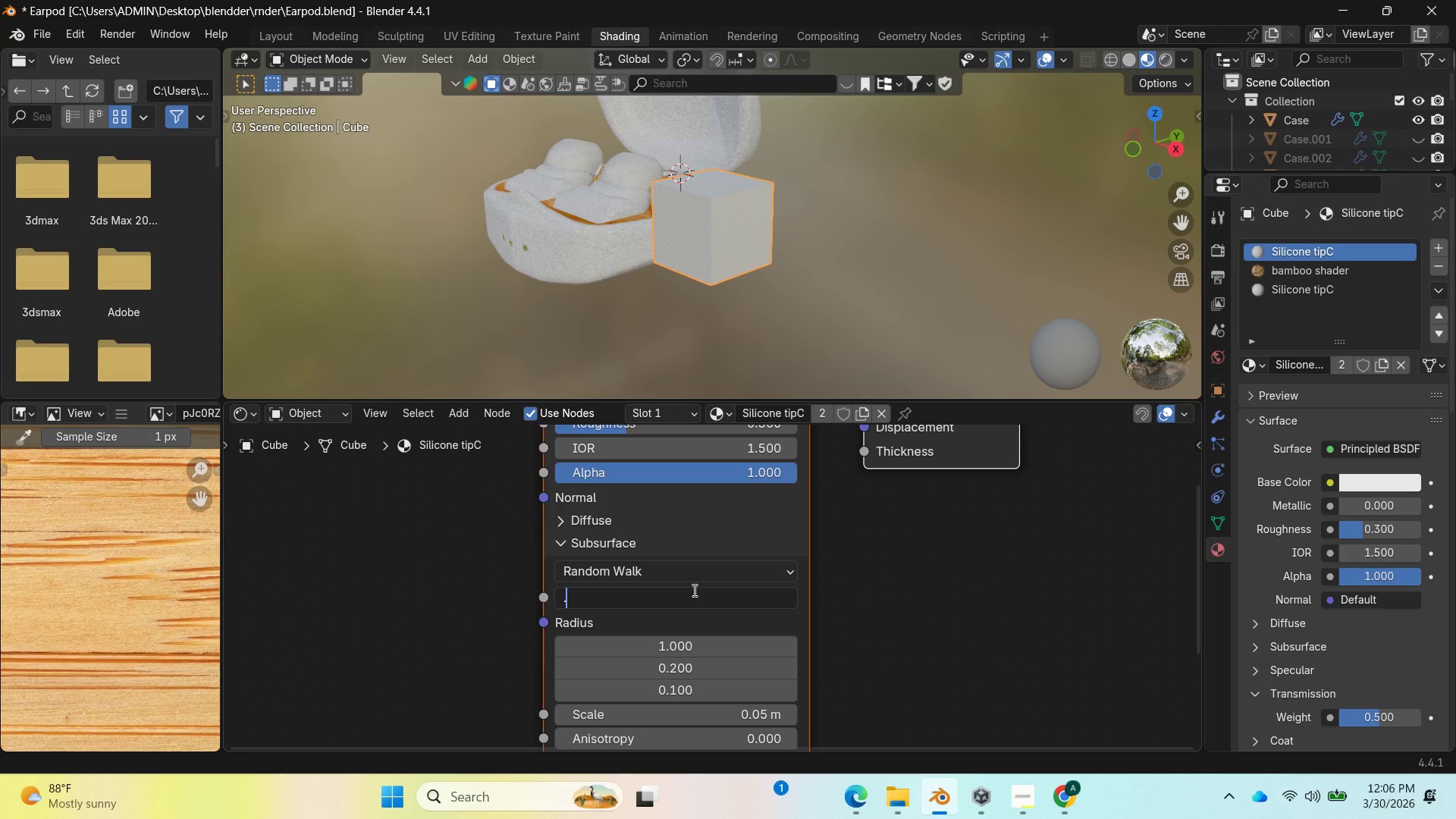 
key(1)
 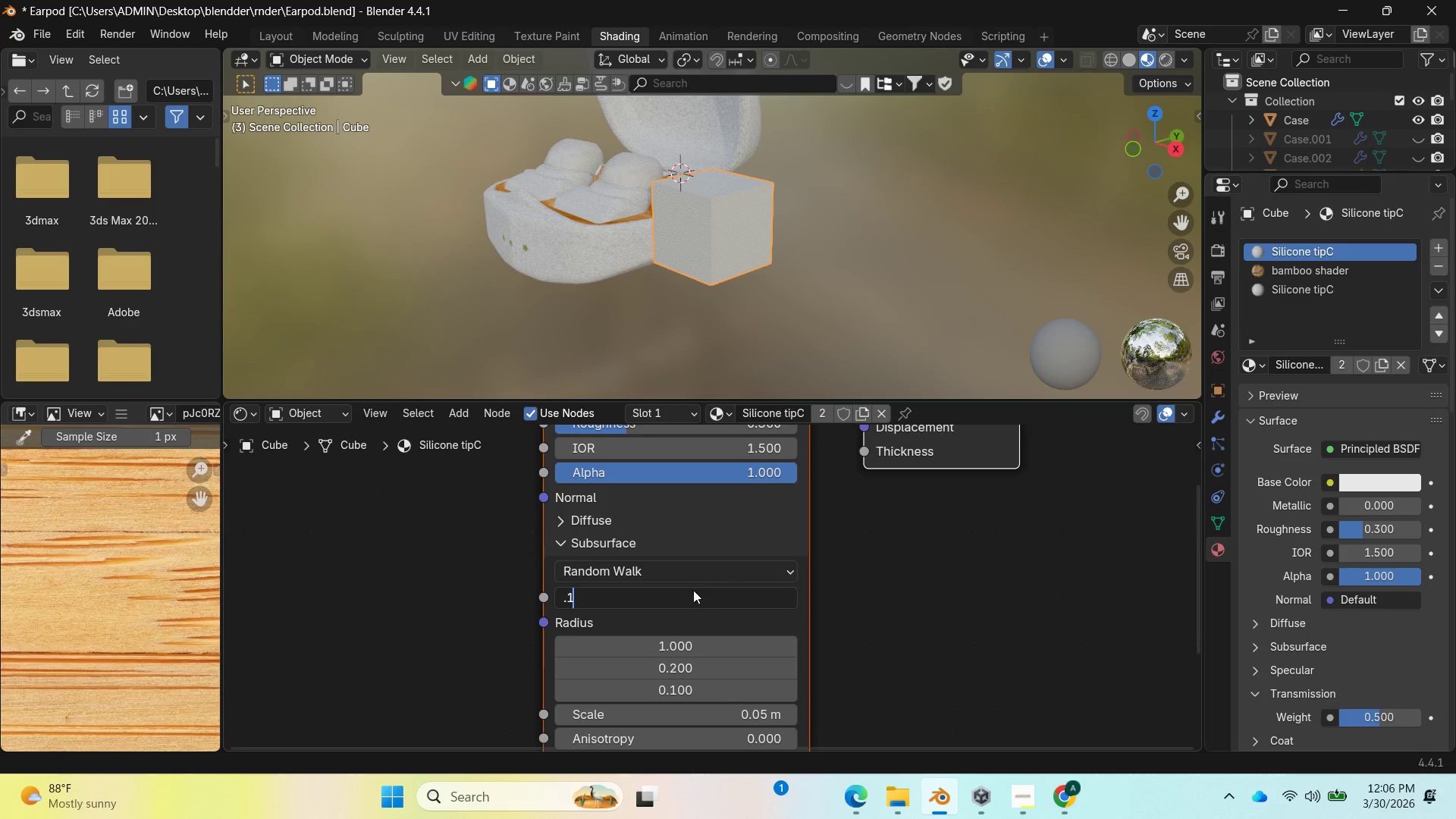 
key(Enter)
 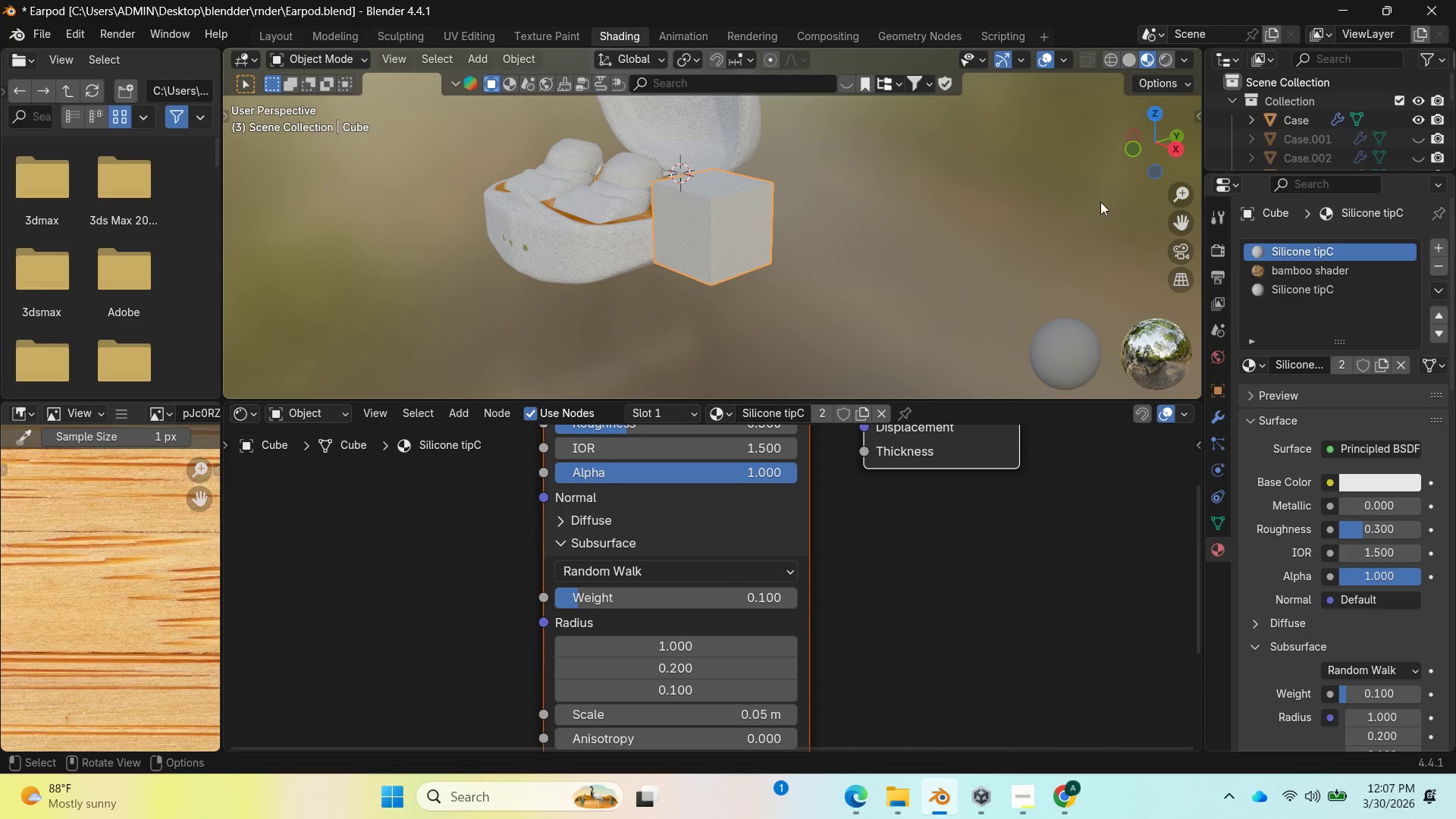 
left_click_drag(start_coordinate=[1147, 150], to_coordinate=[291, 165])
 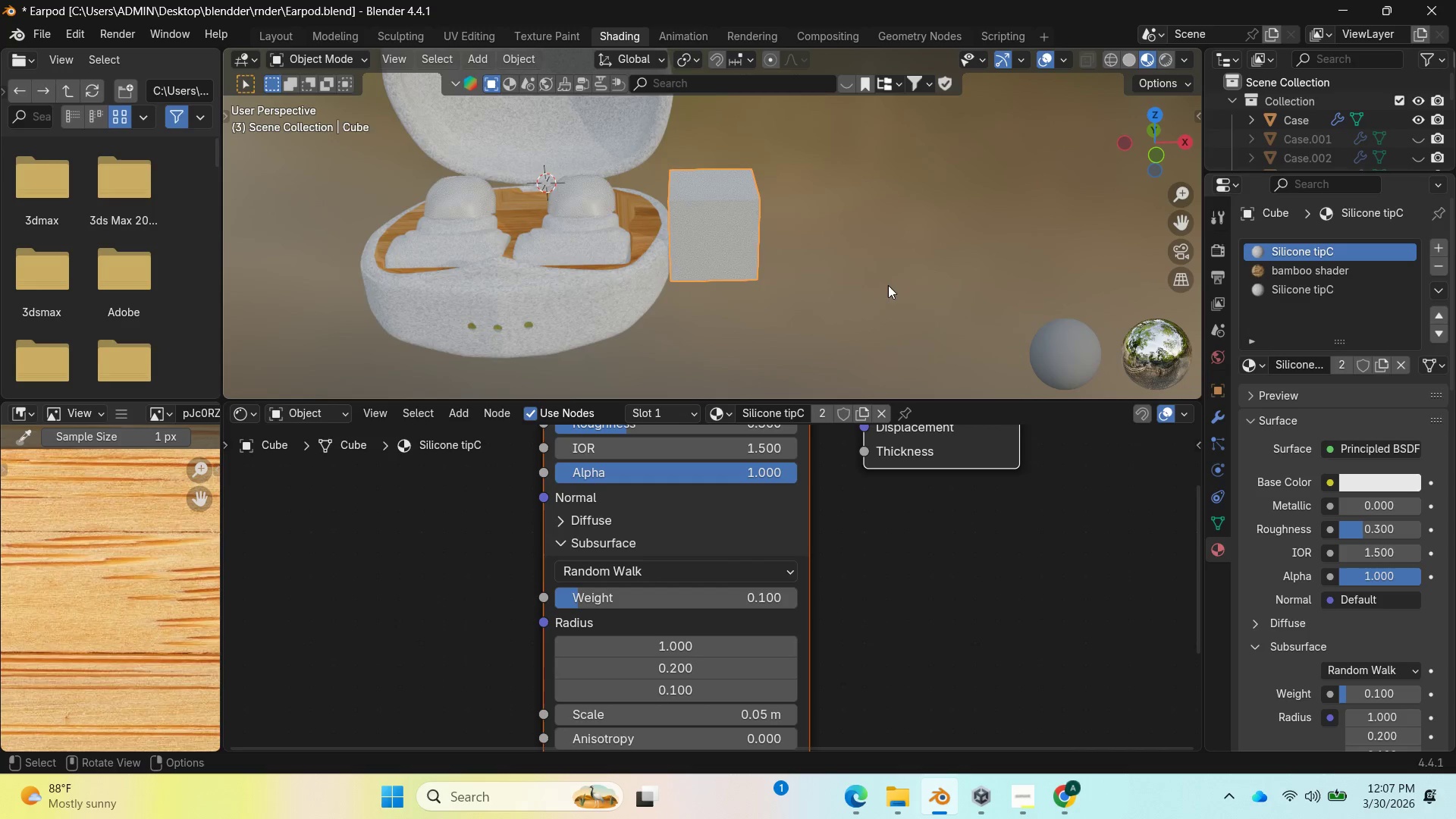 
scroll: coordinate [837, 253], scroll_direction: up, amount: 6.0
 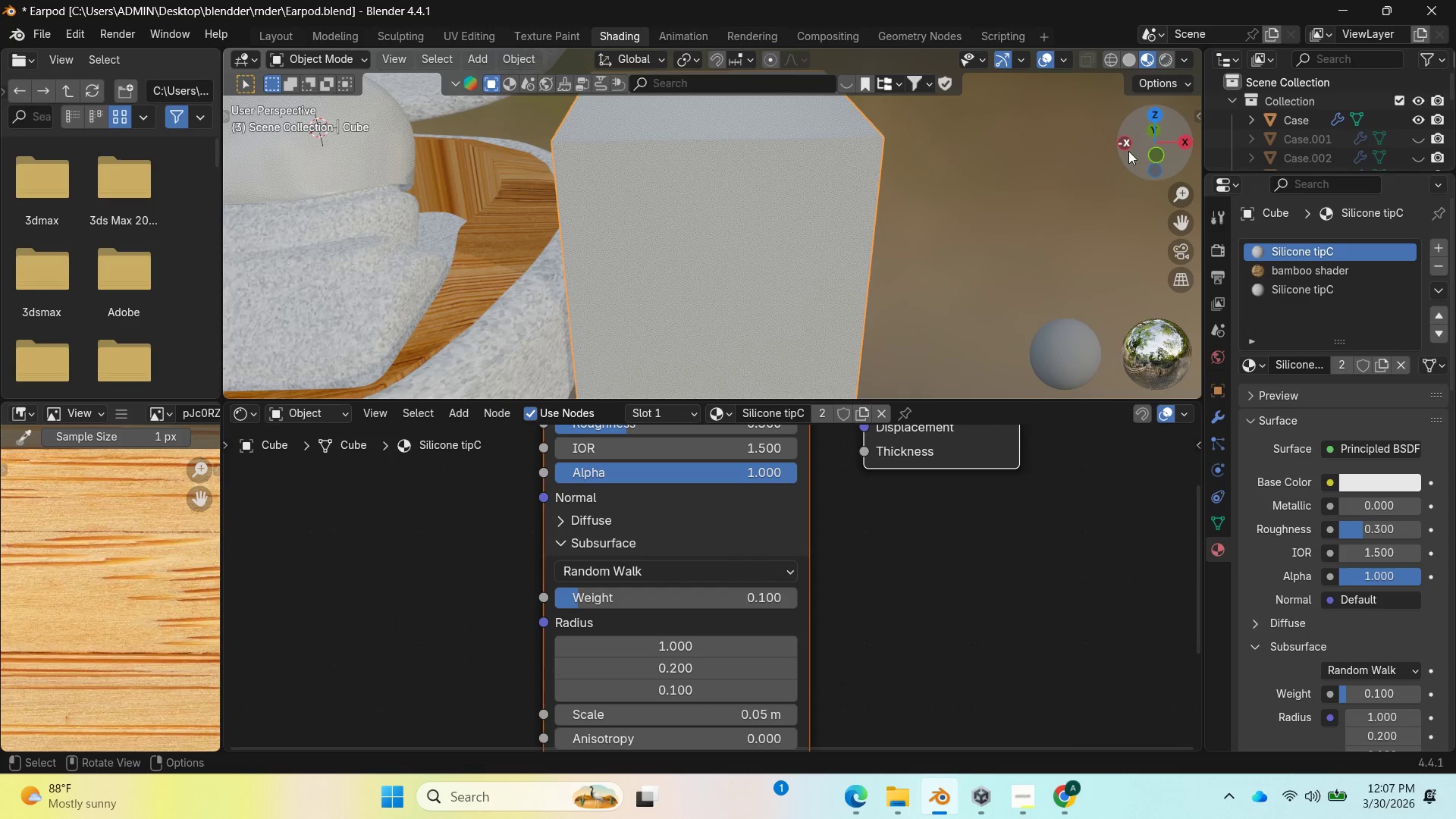 
left_click_drag(start_coordinate=[1141, 142], to_coordinate=[1188, 169])
 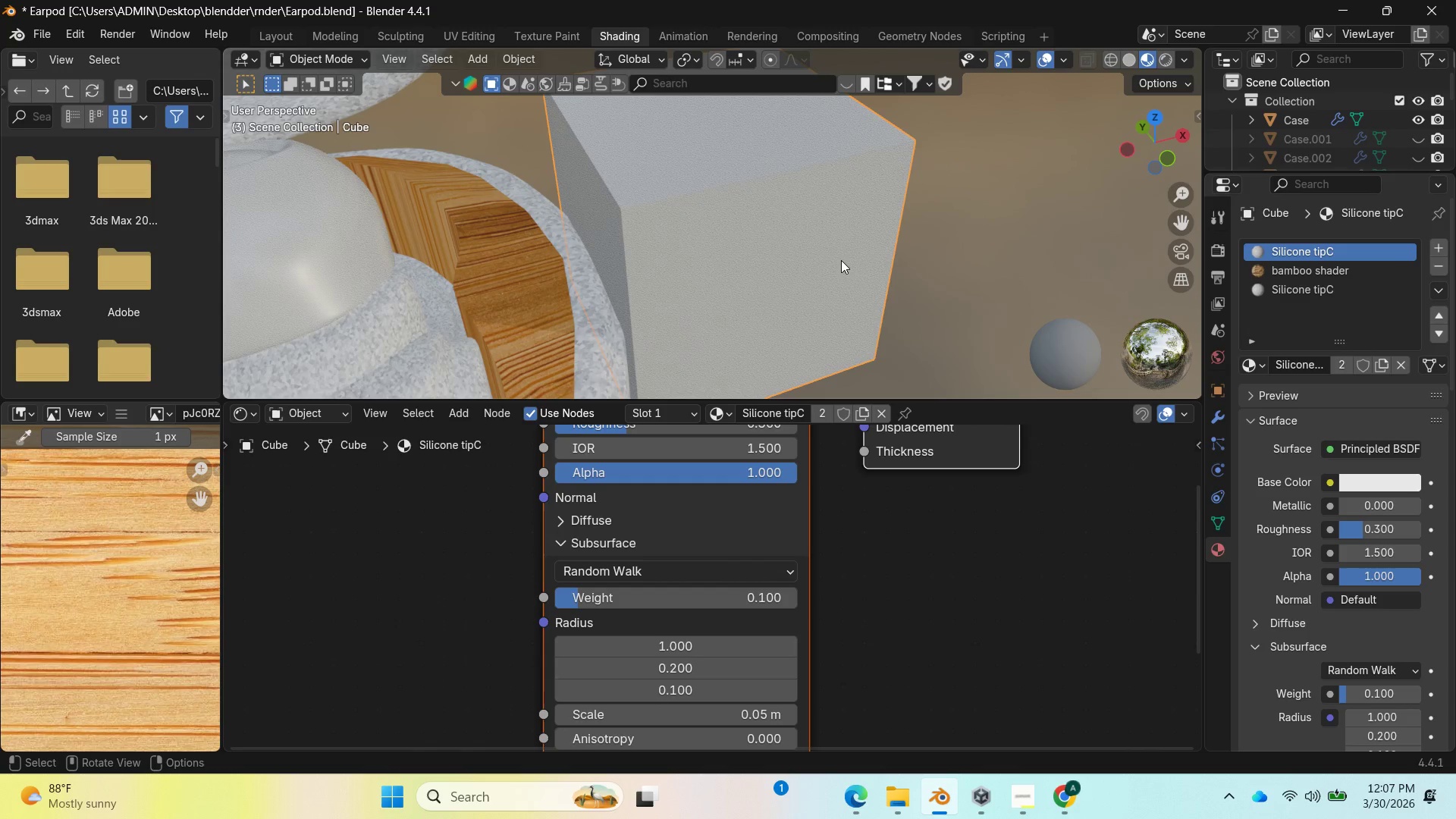 
scroll: coordinate [839, 262], scroll_direction: down, amount: 2.0
 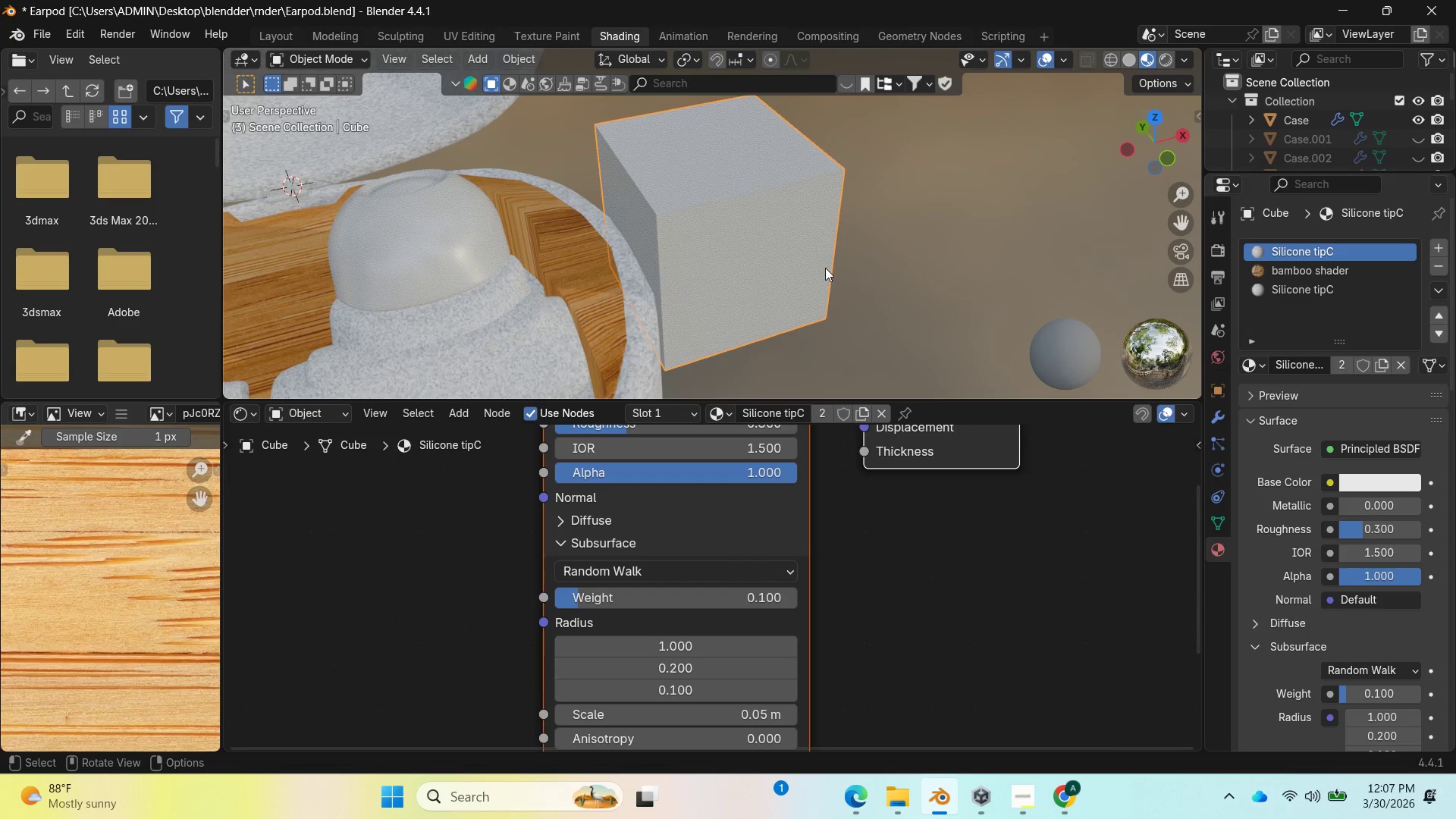 
wait(9.38)
 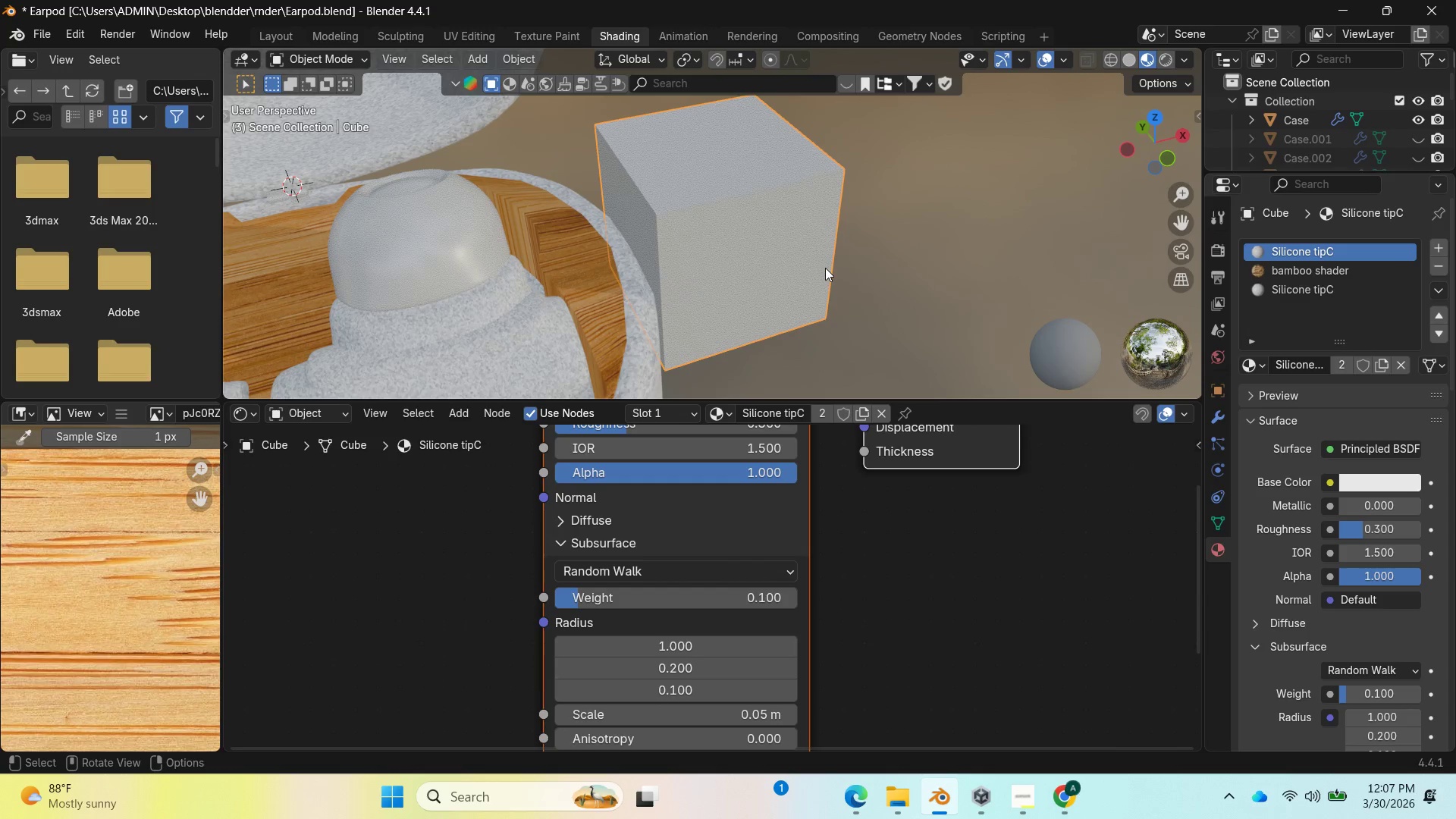 
left_click([1024, 795])